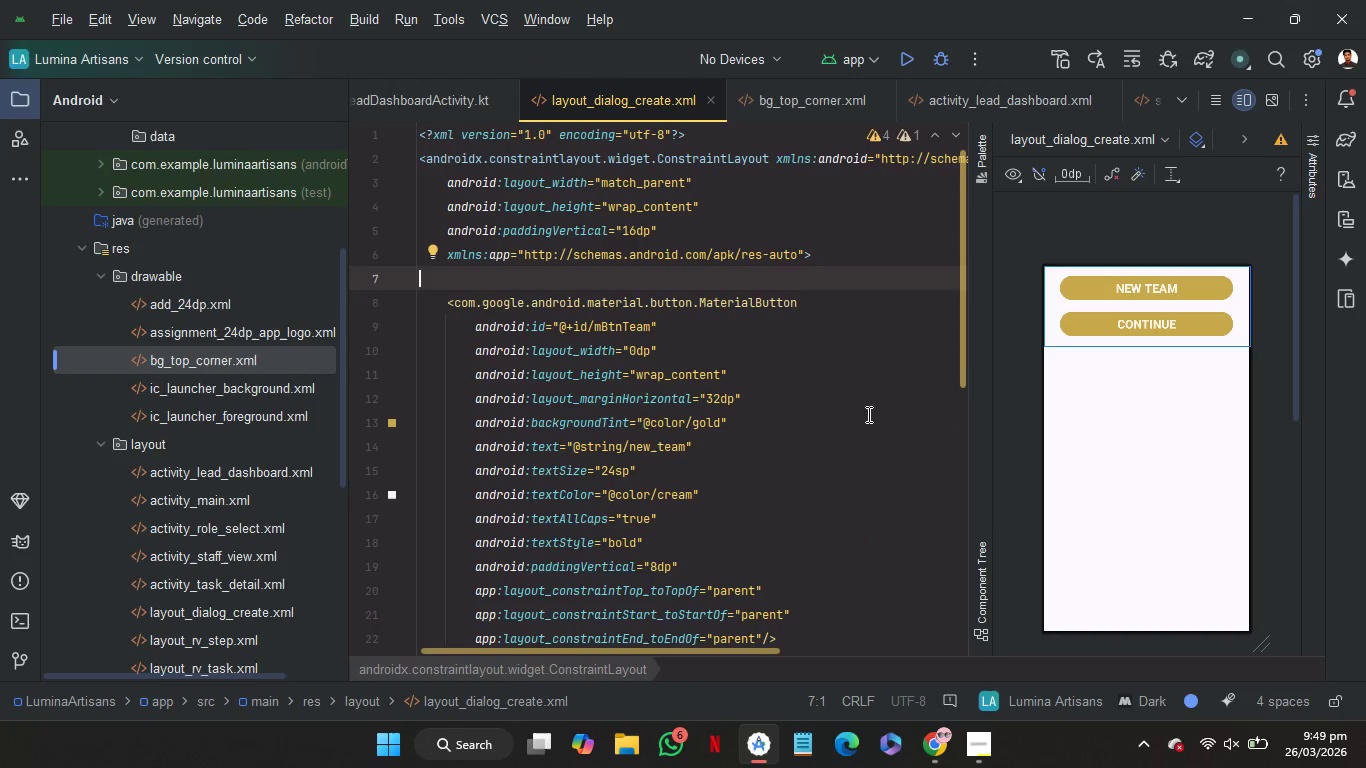 
scroll: coordinate [867, 414], scroll_direction: down, amount: 5.0
 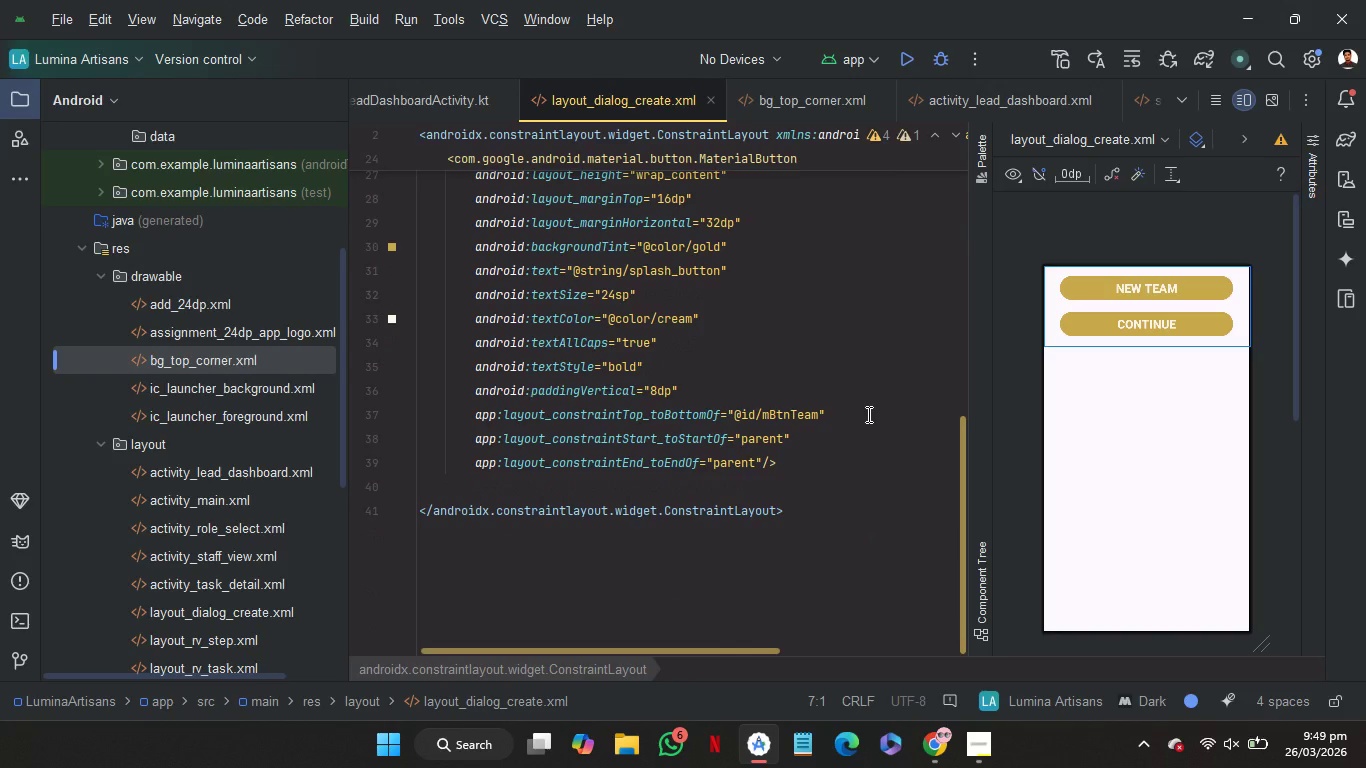 
scroll: coordinate [867, 414], scroll_direction: up, amount: 1.0
 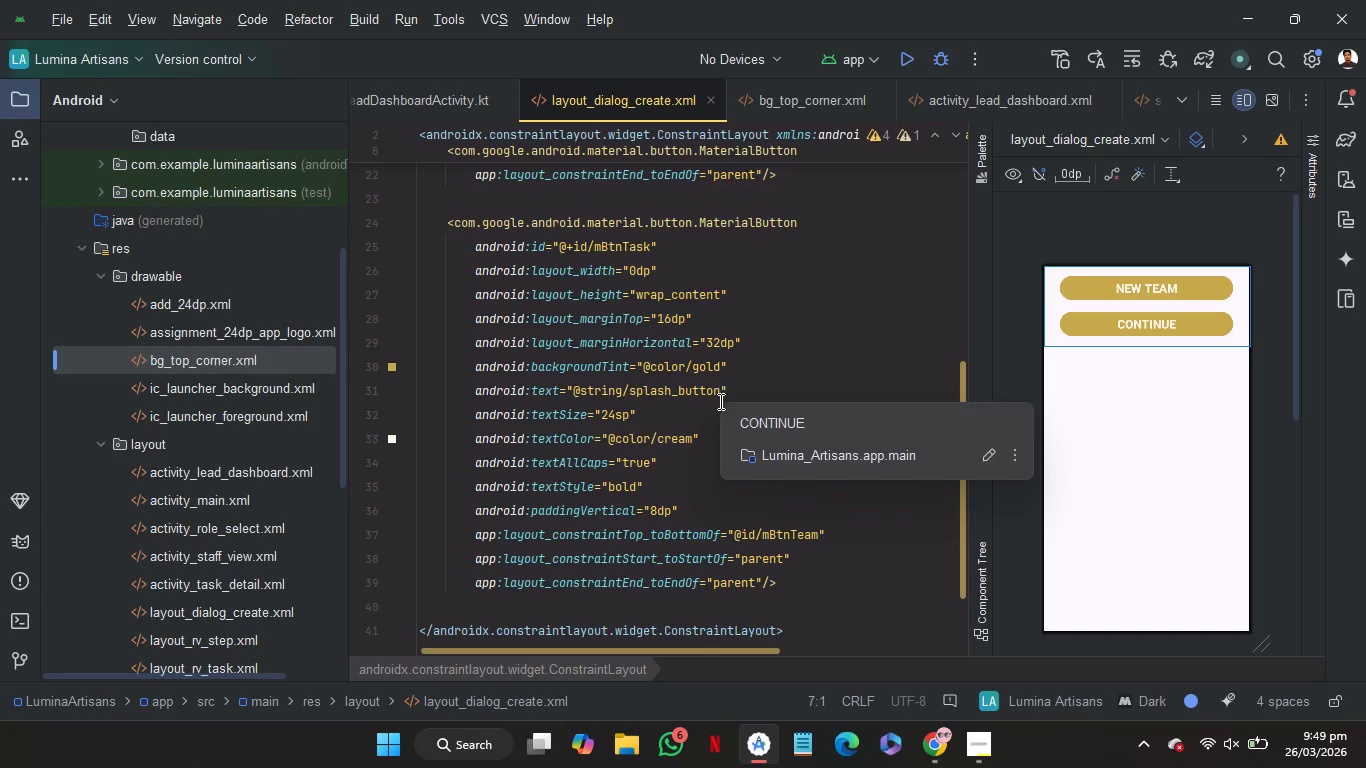 
left_click_drag(start_coordinate=[721, 396], to_coordinate=[571, 393])
 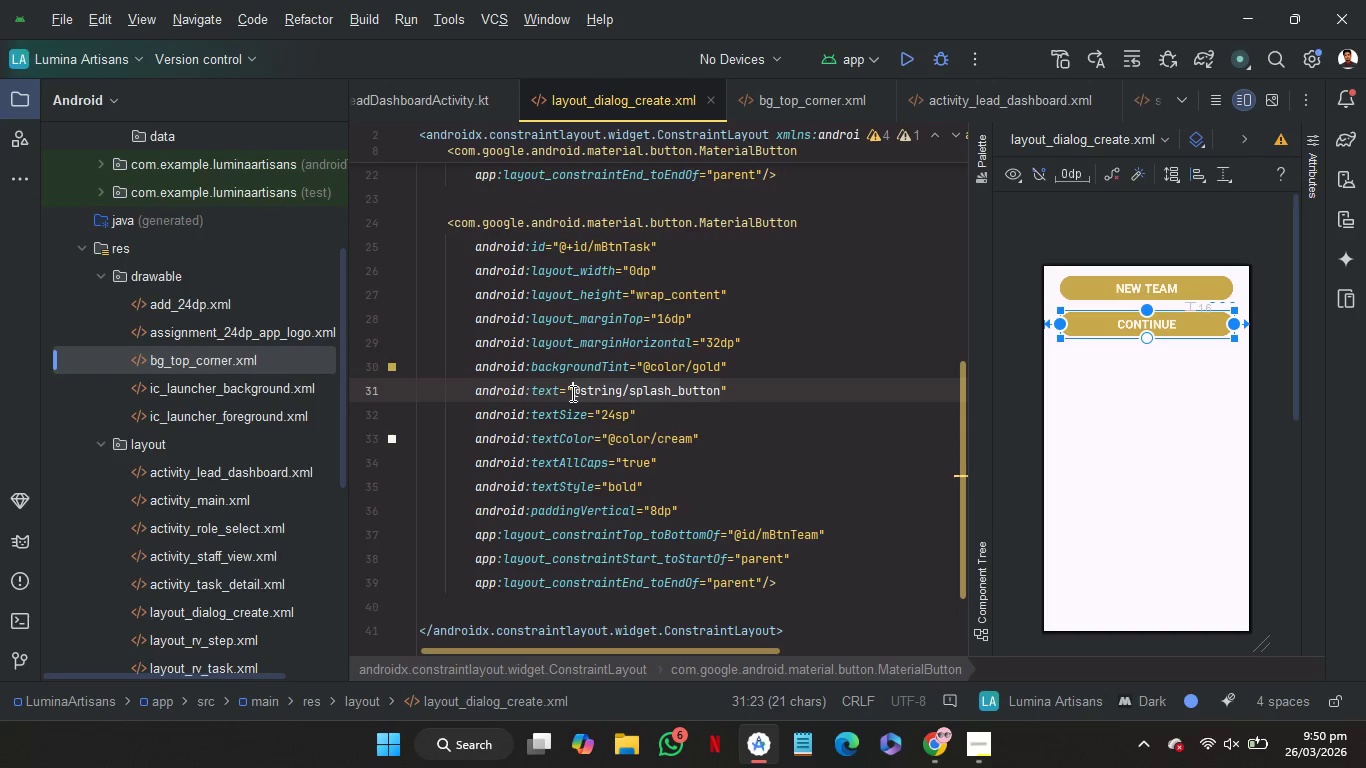 
key(Shift+N)
 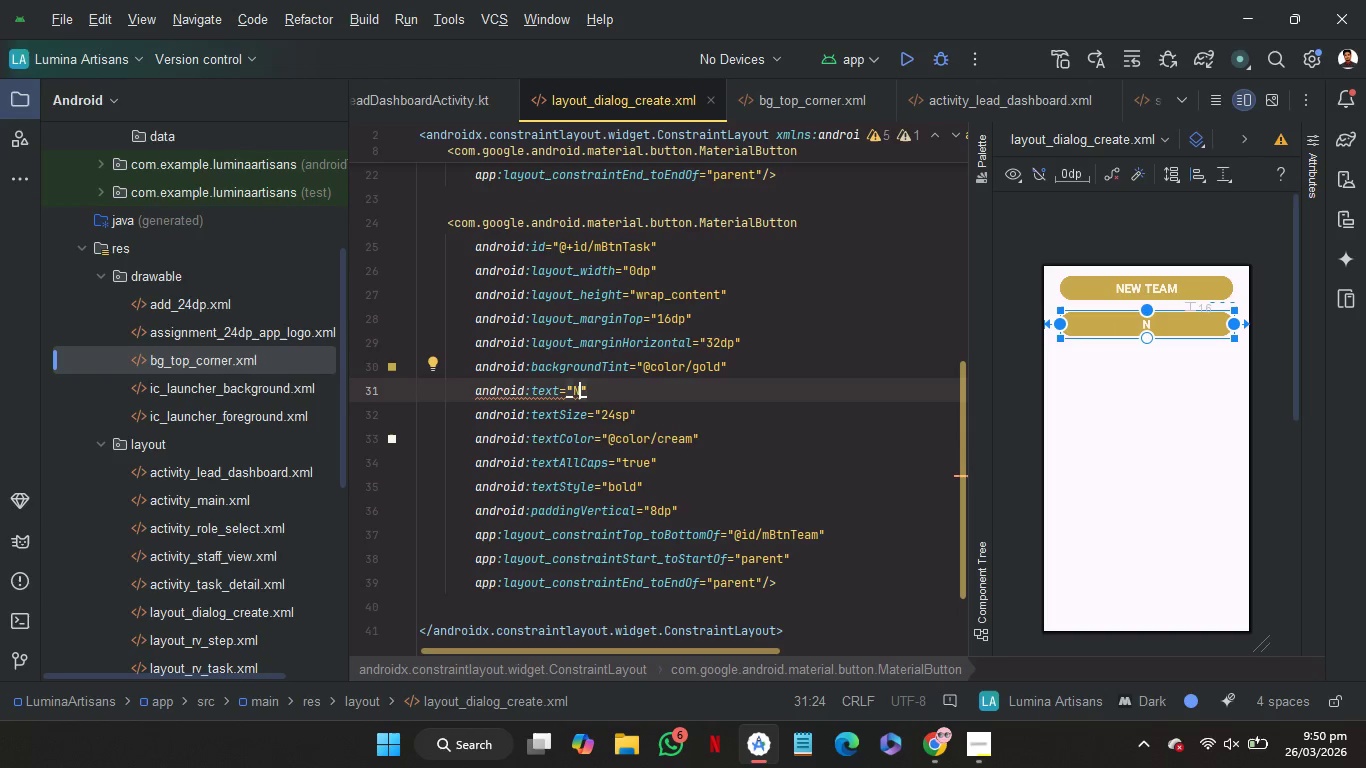 
type(ew Task)
 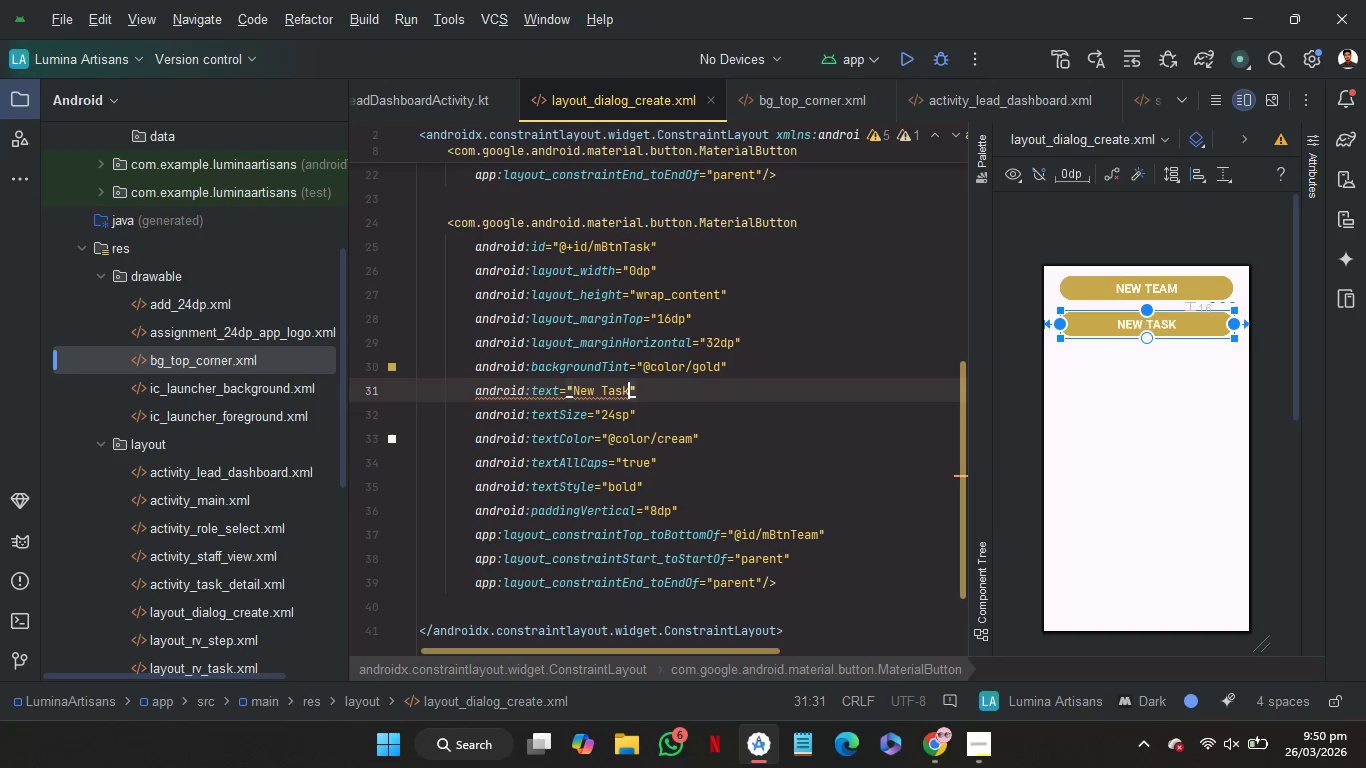 
left_click([678, 608])
 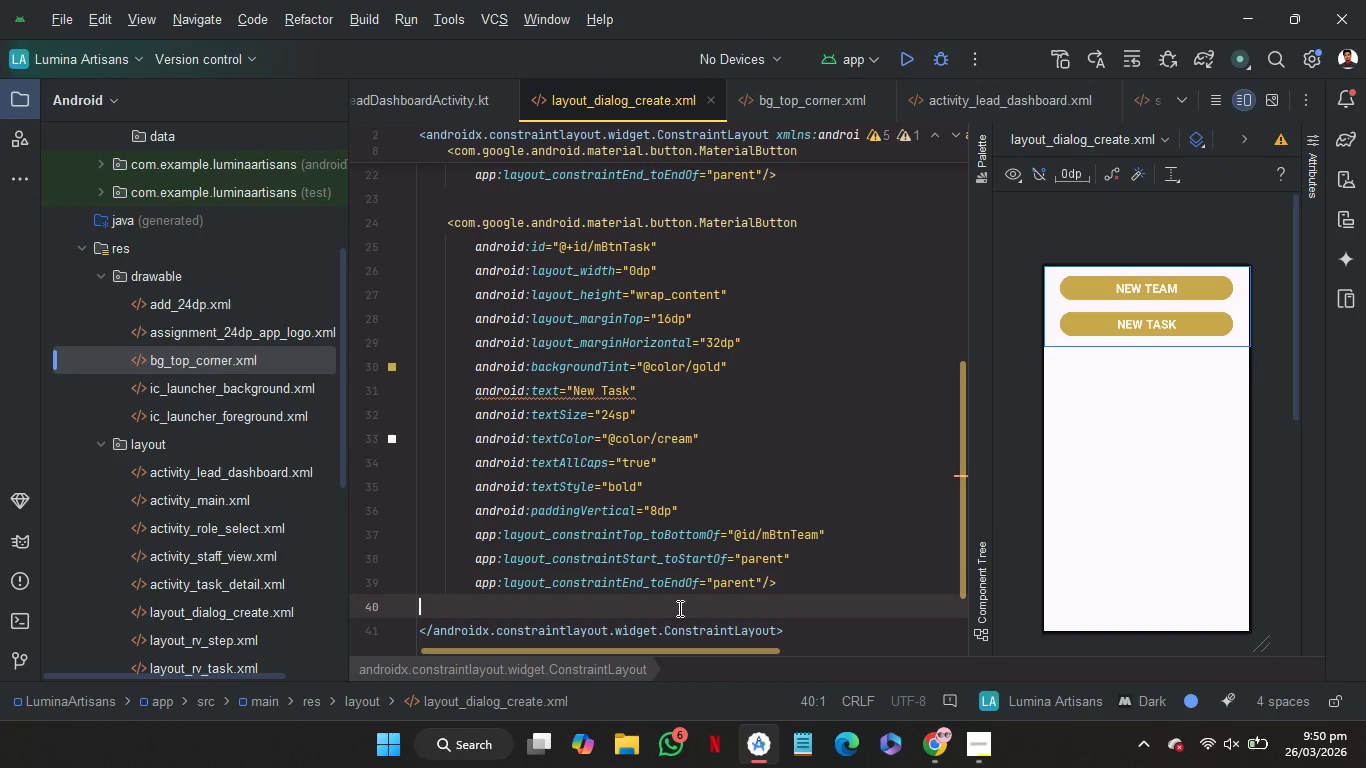 
key(Backspace)
 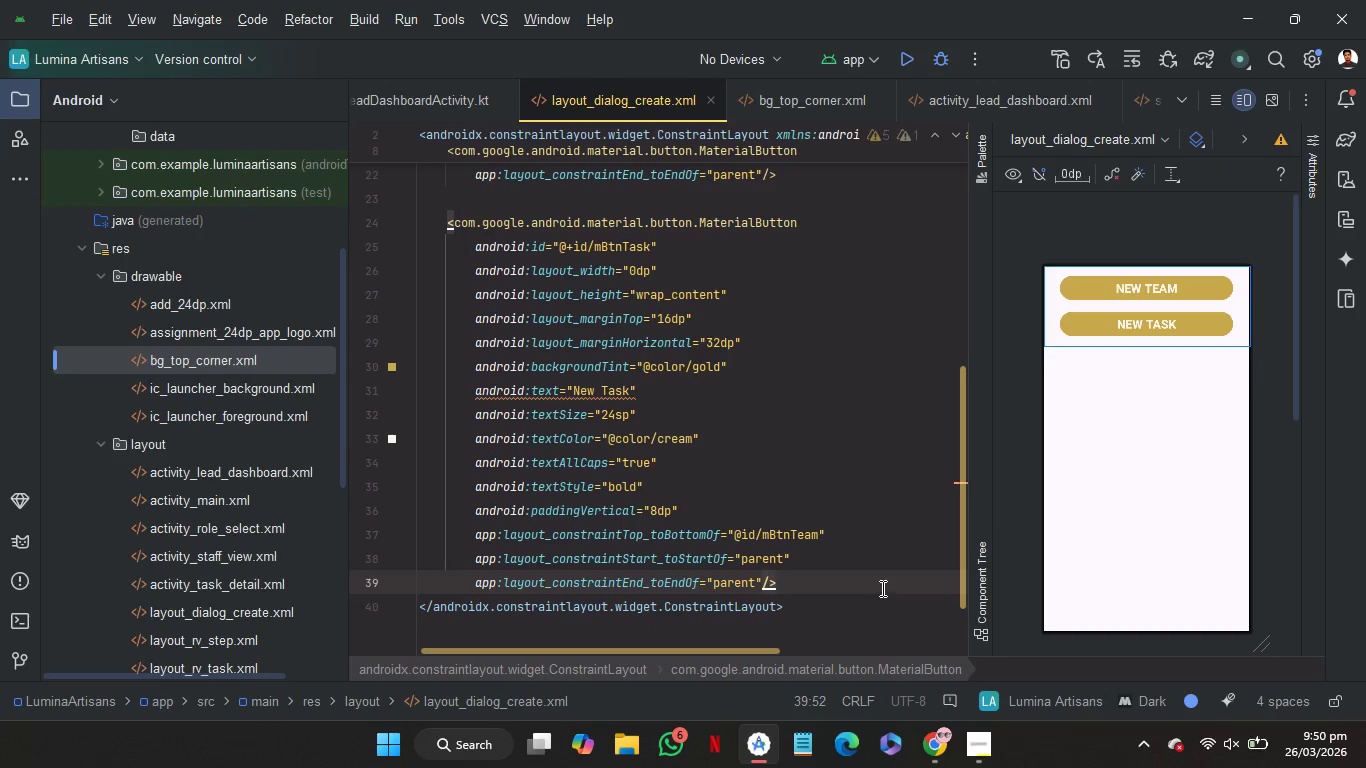 
left_click([880, 582])
 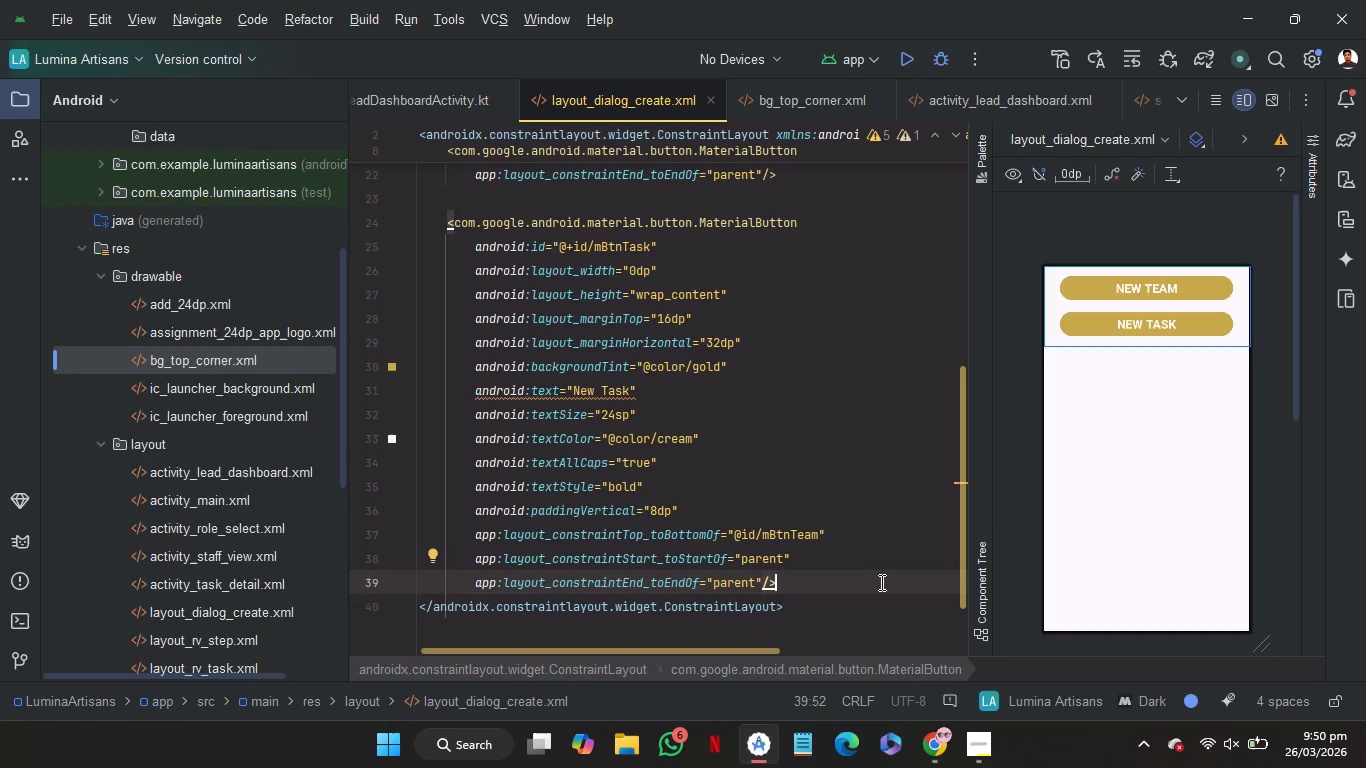 
scroll: coordinate [880, 582], scroll_direction: up, amount: 11.0
 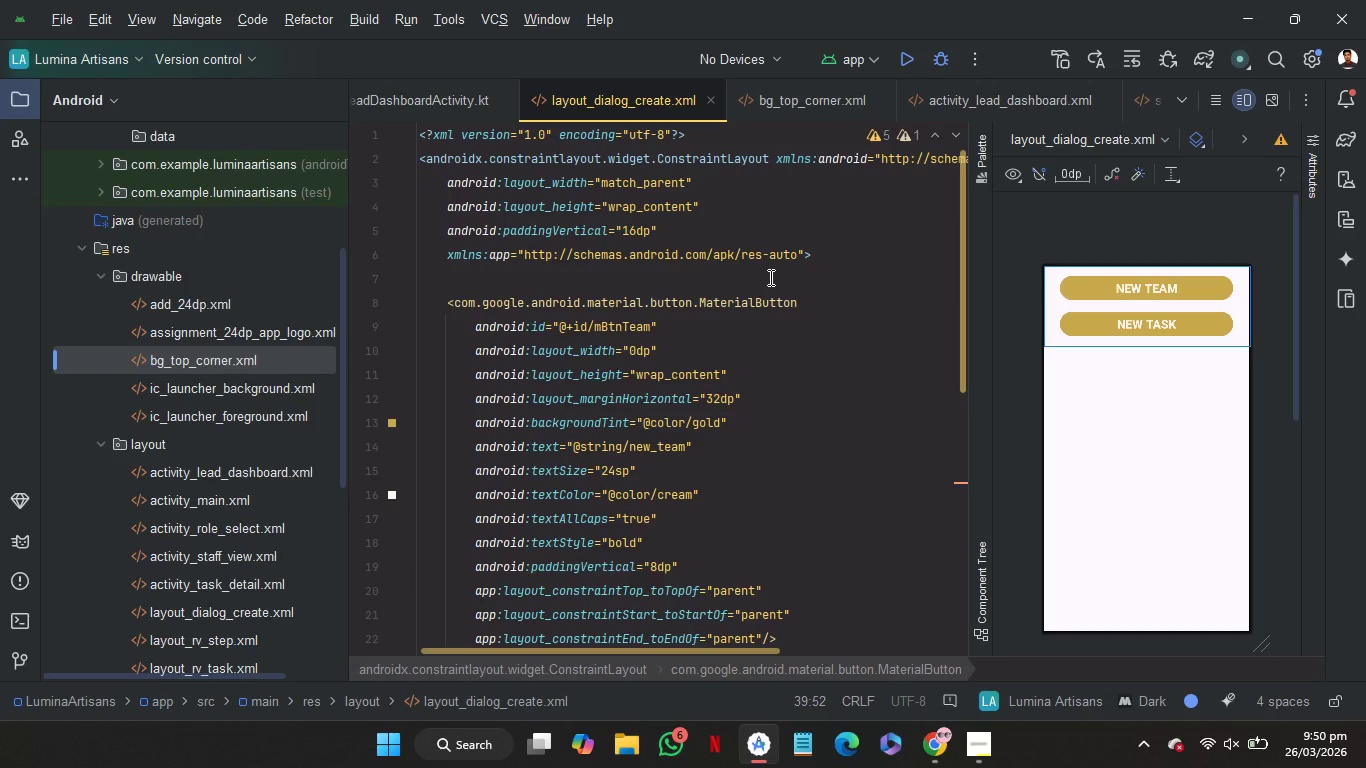 
left_click([769, 277])
 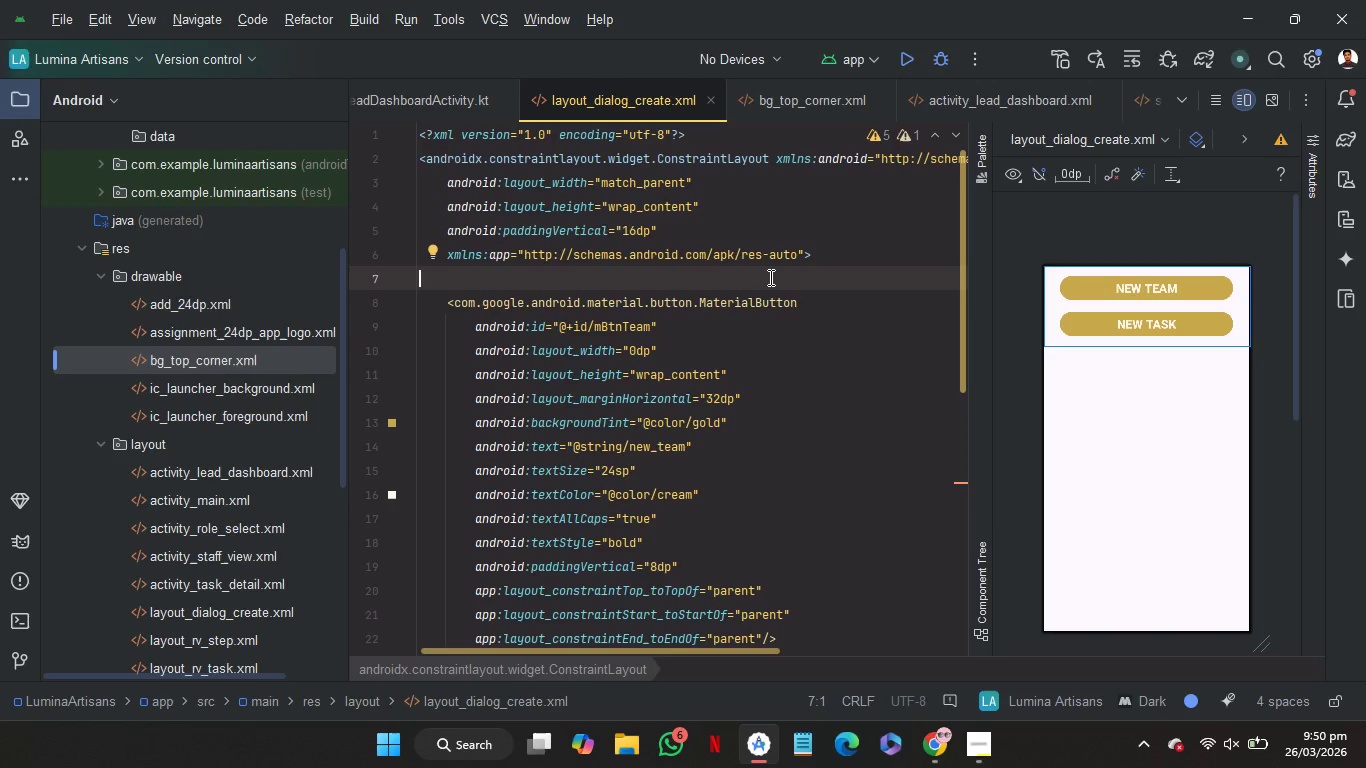 
wait(40.47)
 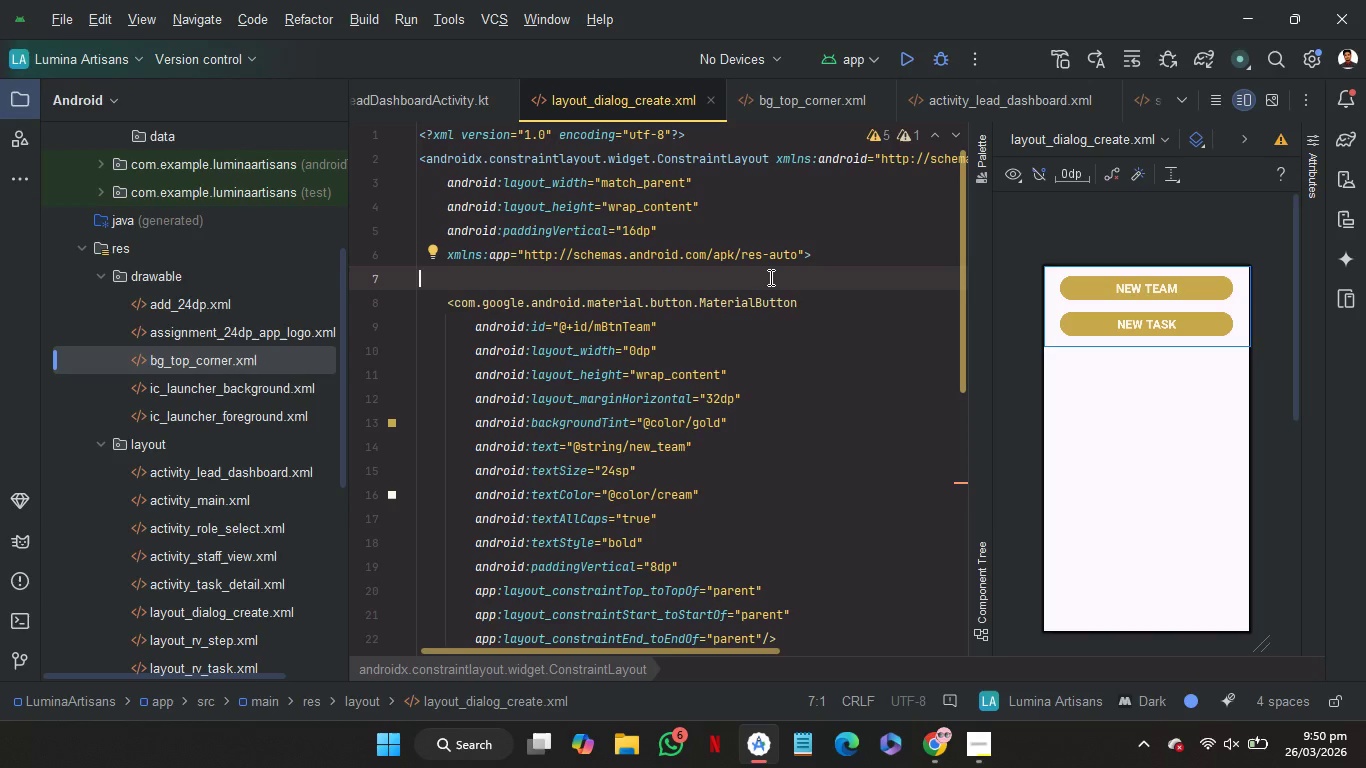 
scroll: coordinate [167, 445], scroll_direction: up, amount: 15.0
 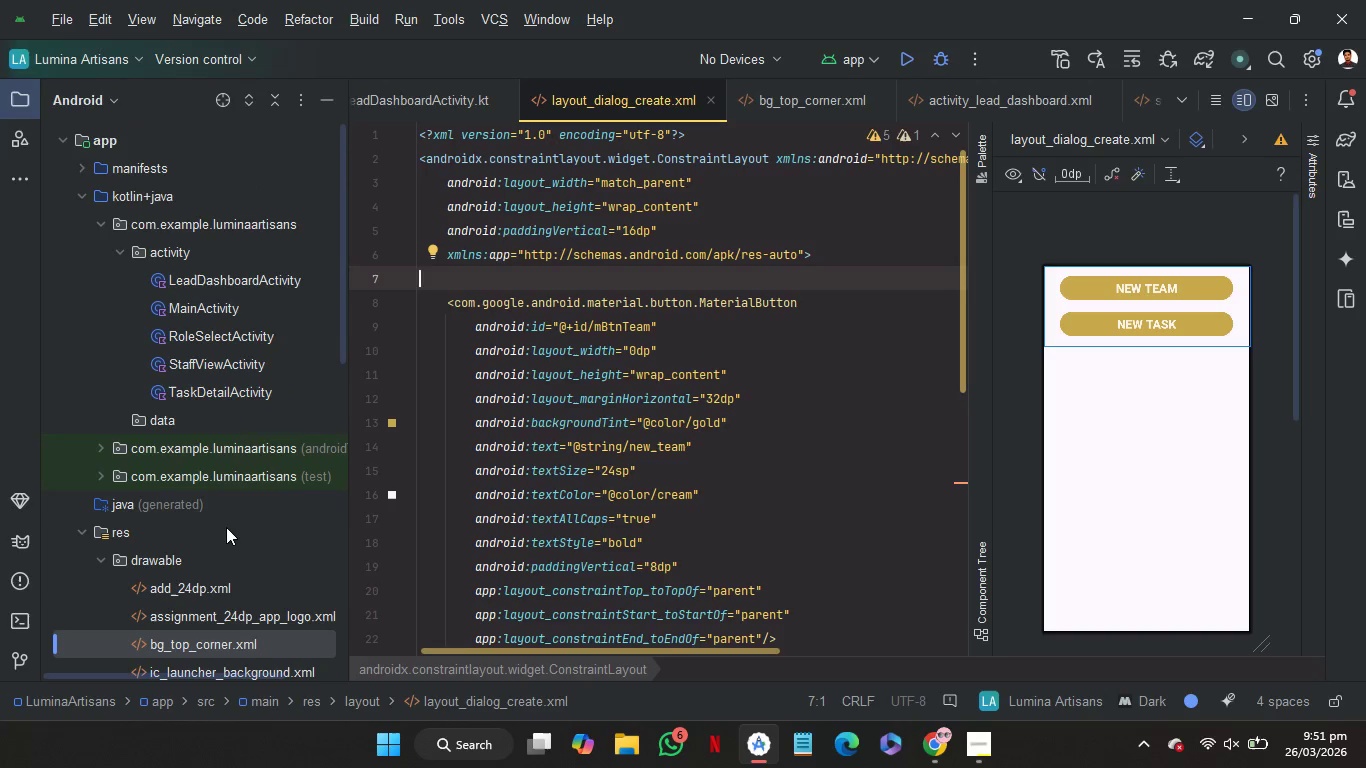 
left_click([226, 533])
 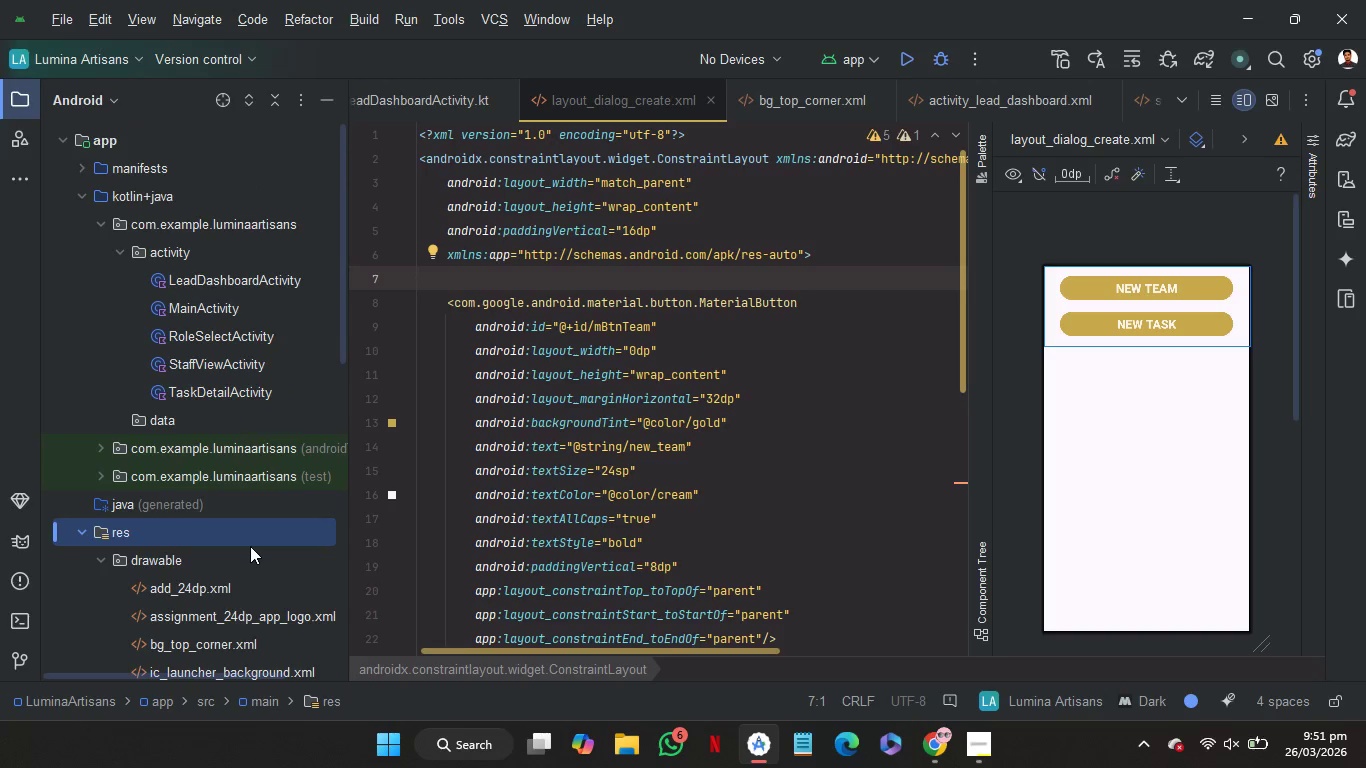 
scroll: coordinate [250, 546], scroll_direction: down, amount: 2.0
 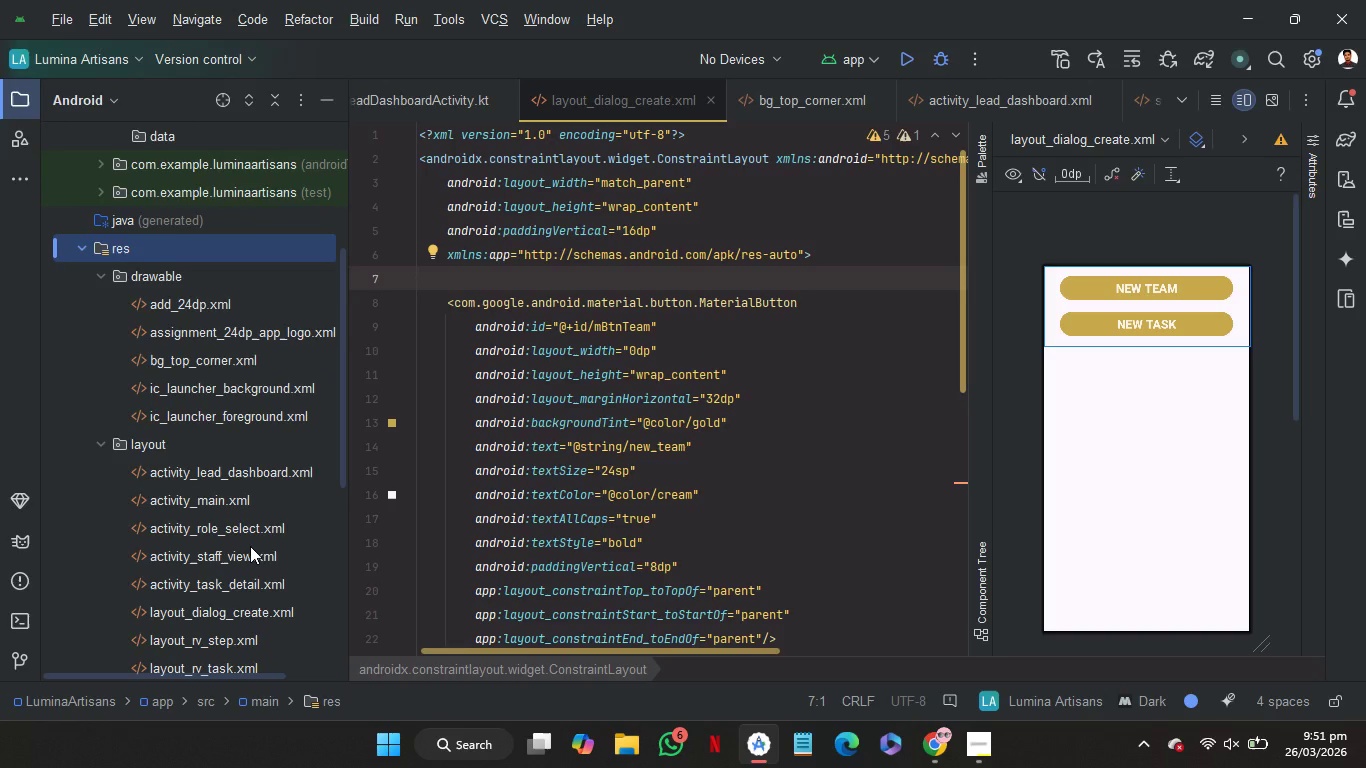 
wait(10.22)
 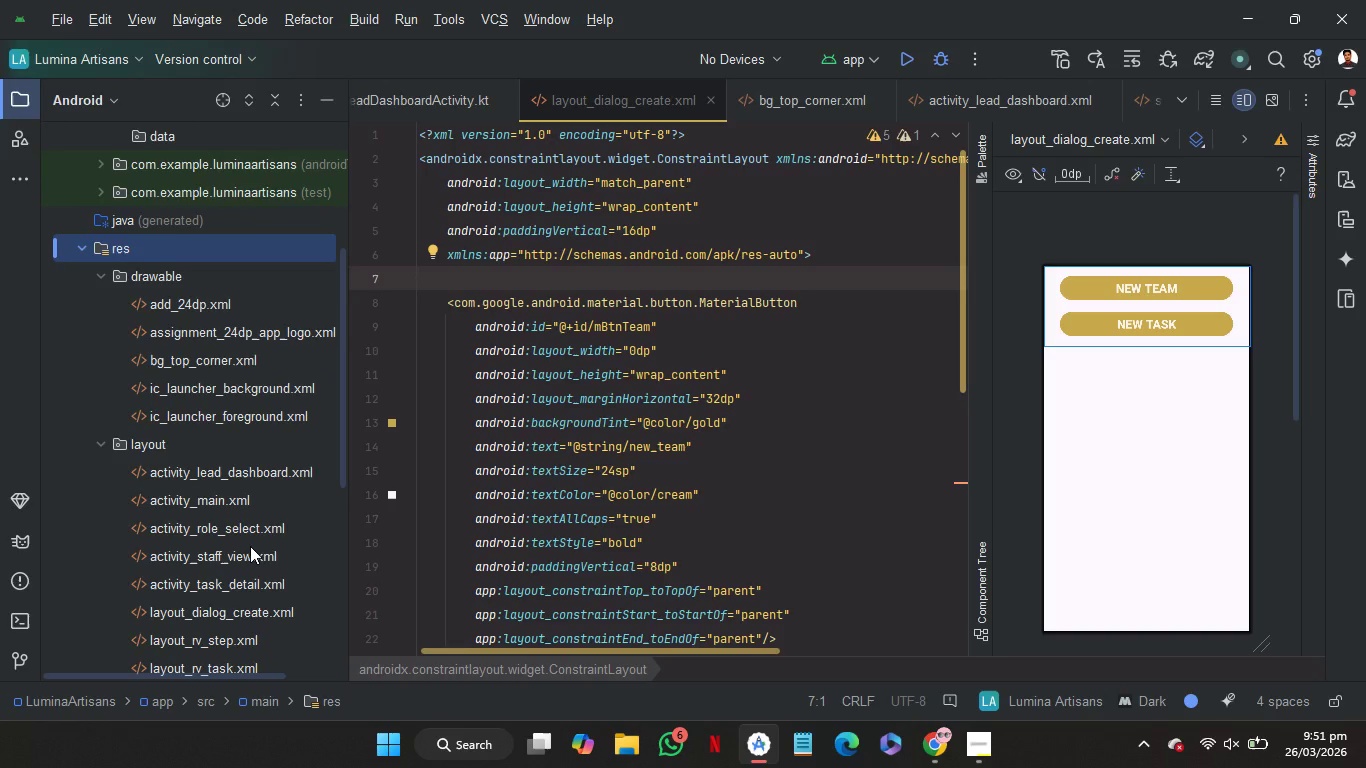 
scroll: coordinate [274, 438], scroll_direction: down, amount: 1.0
 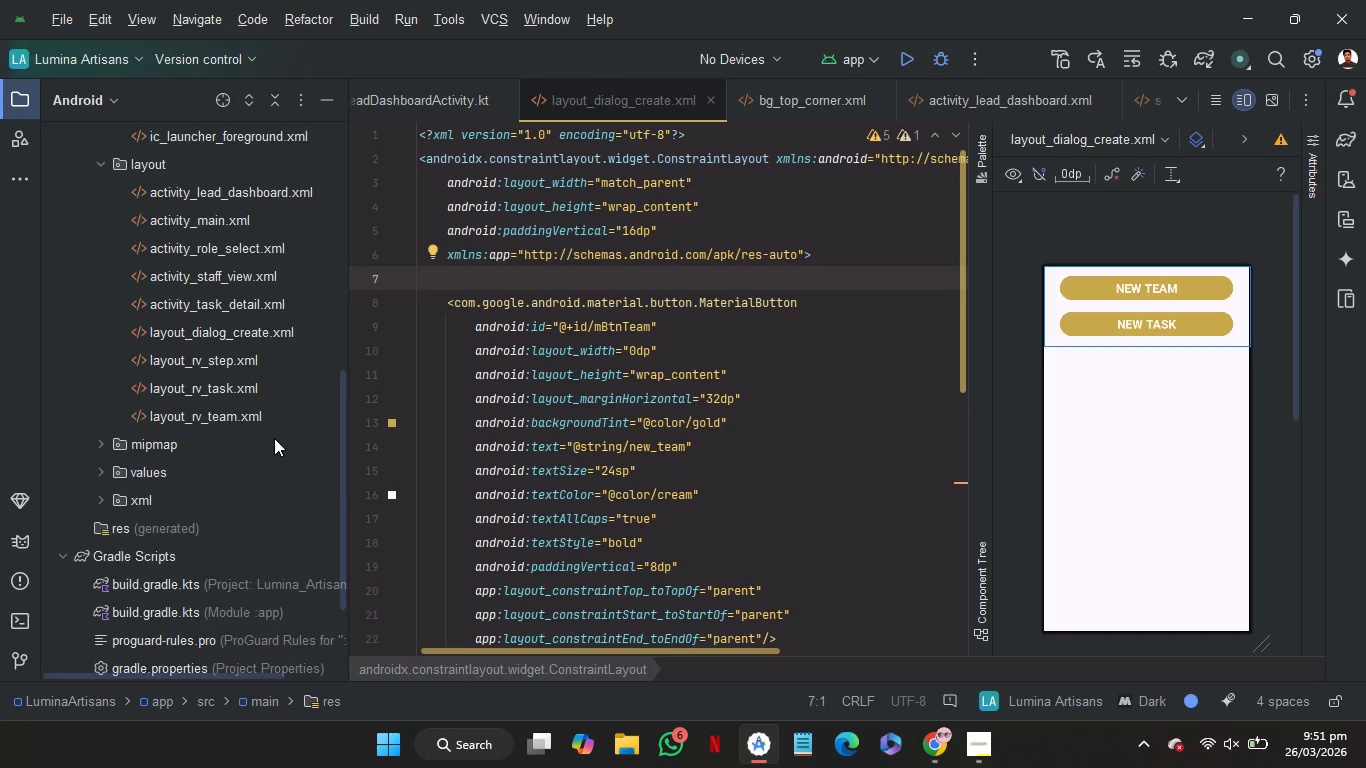 
scroll: coordinate [274, 438], scroll_direction: up, amount: 1.0
 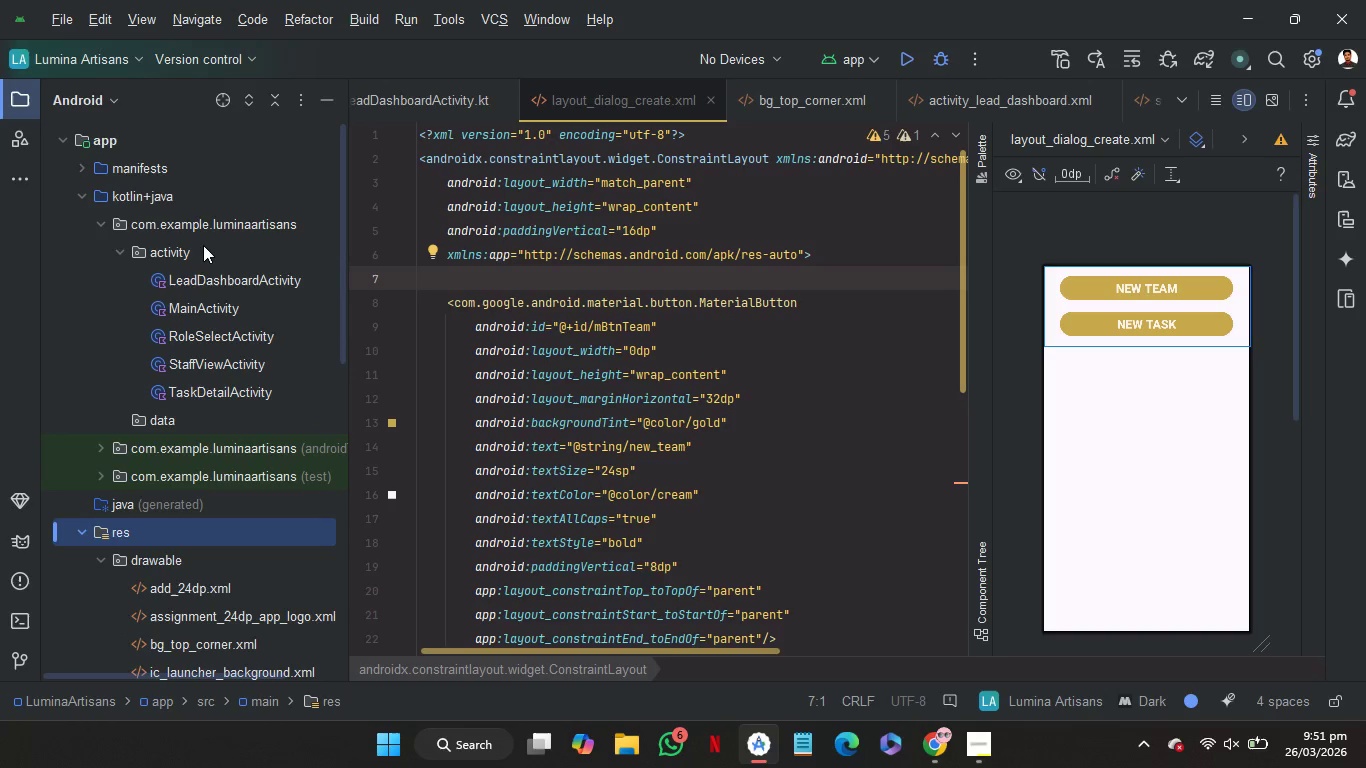 
left_click([202, 250])
 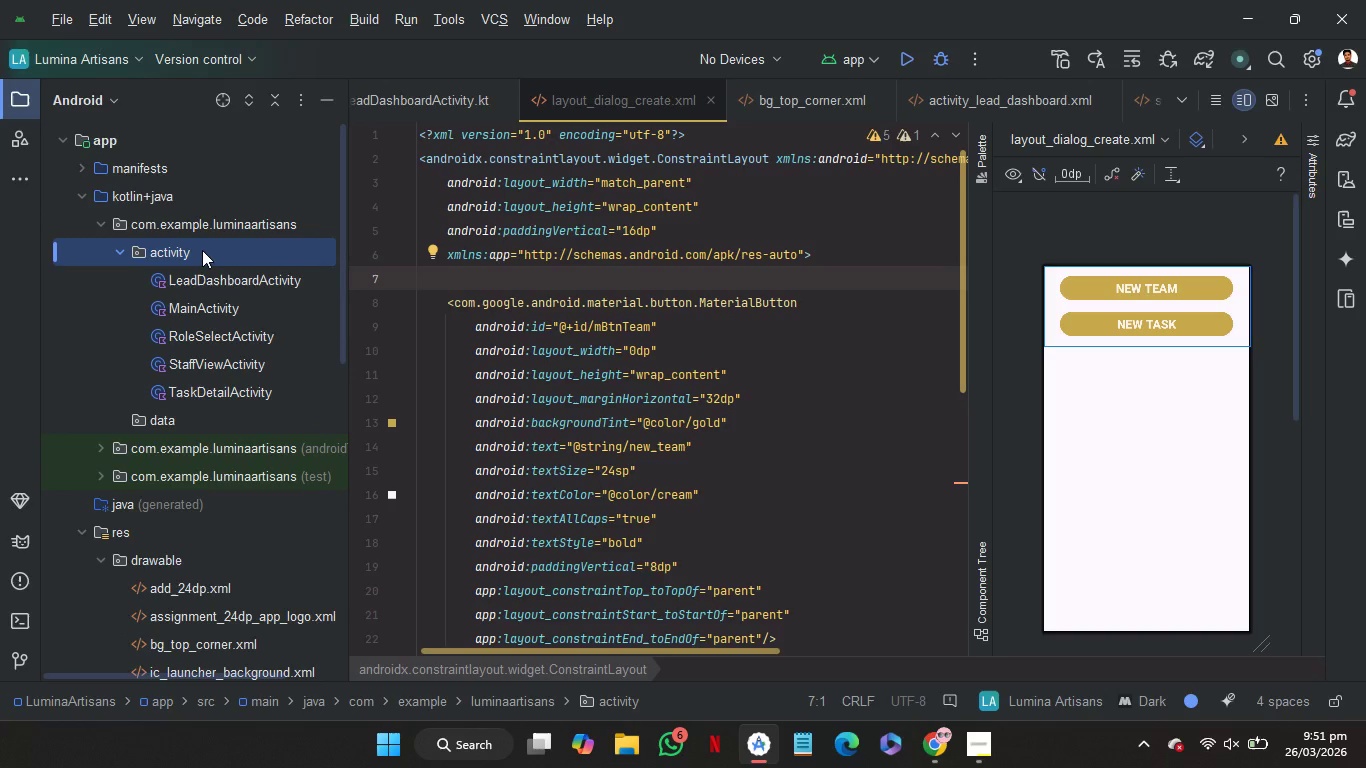 
right_click([202, 250])
 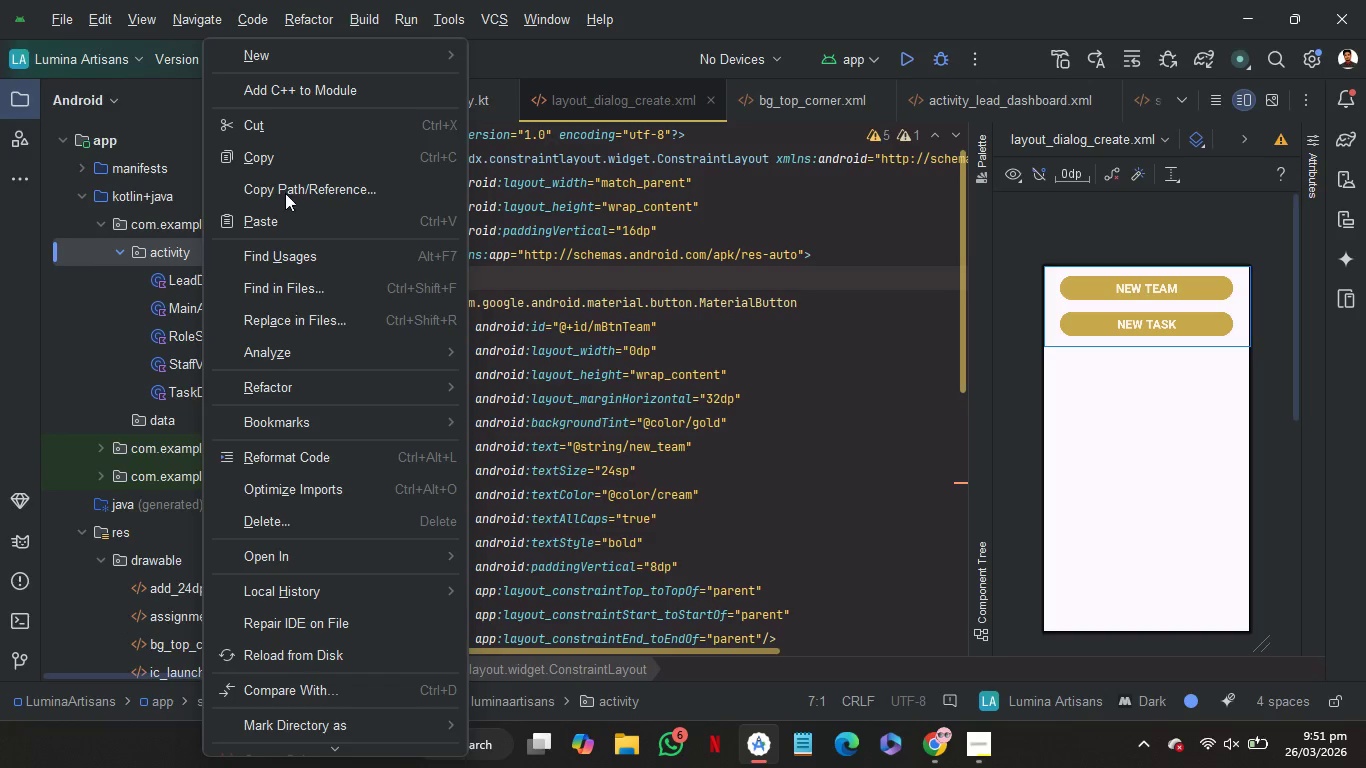 
mouse_move([394, 56])
 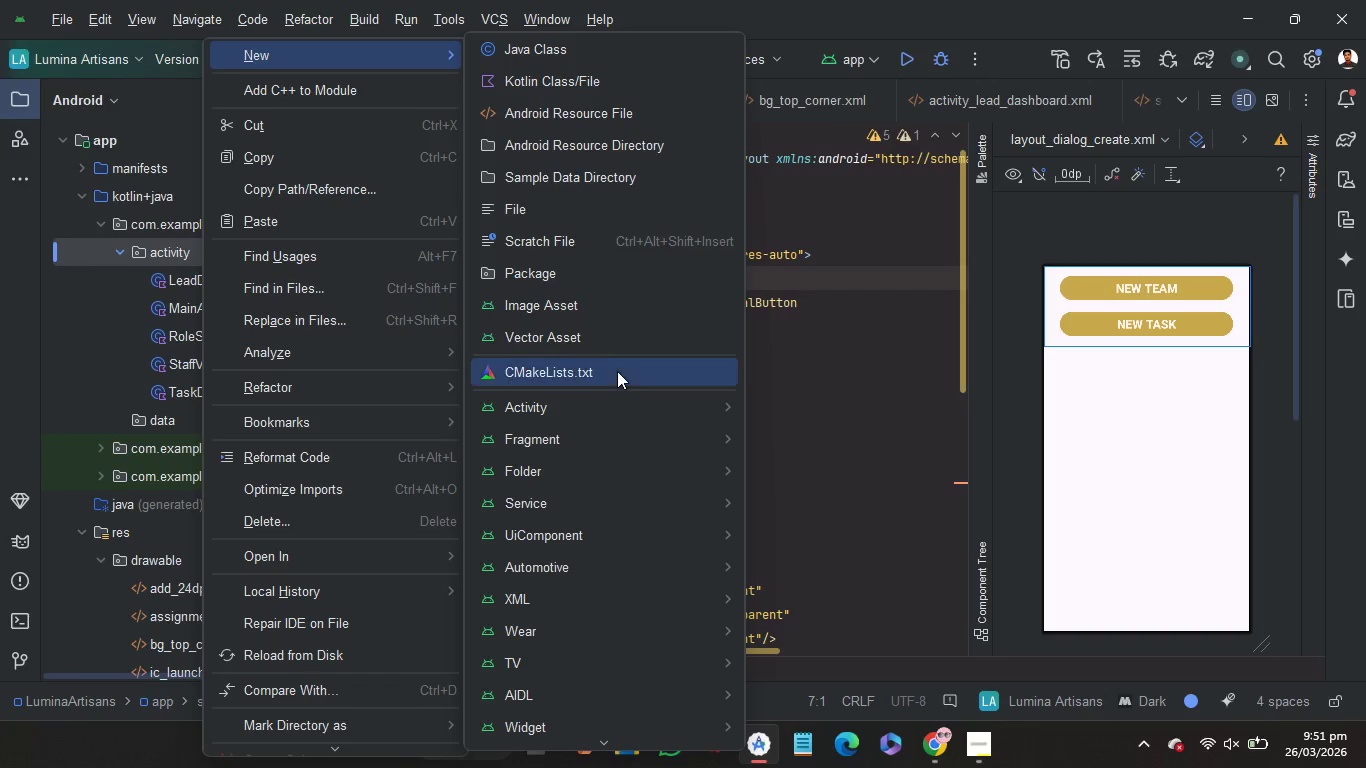 
mouse_move([643, 400])
 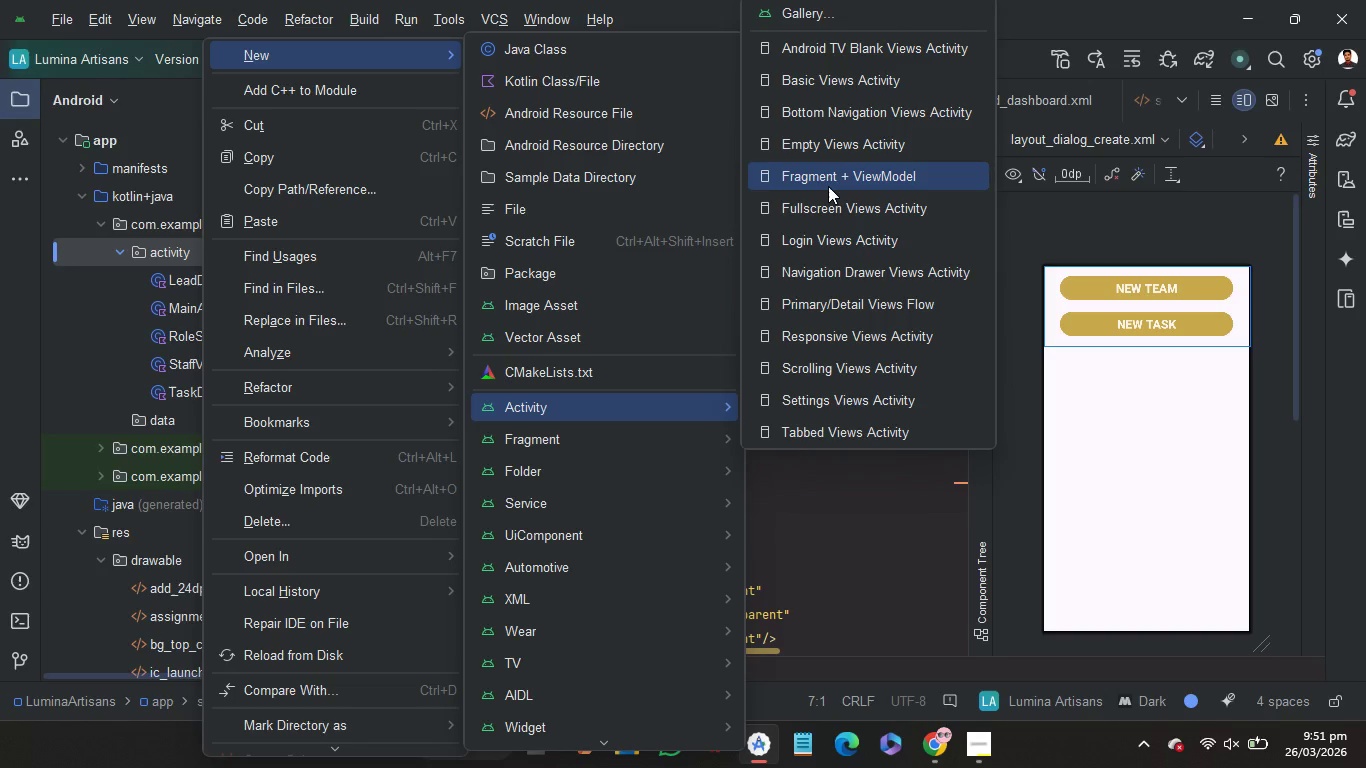 
wait(26.99)
 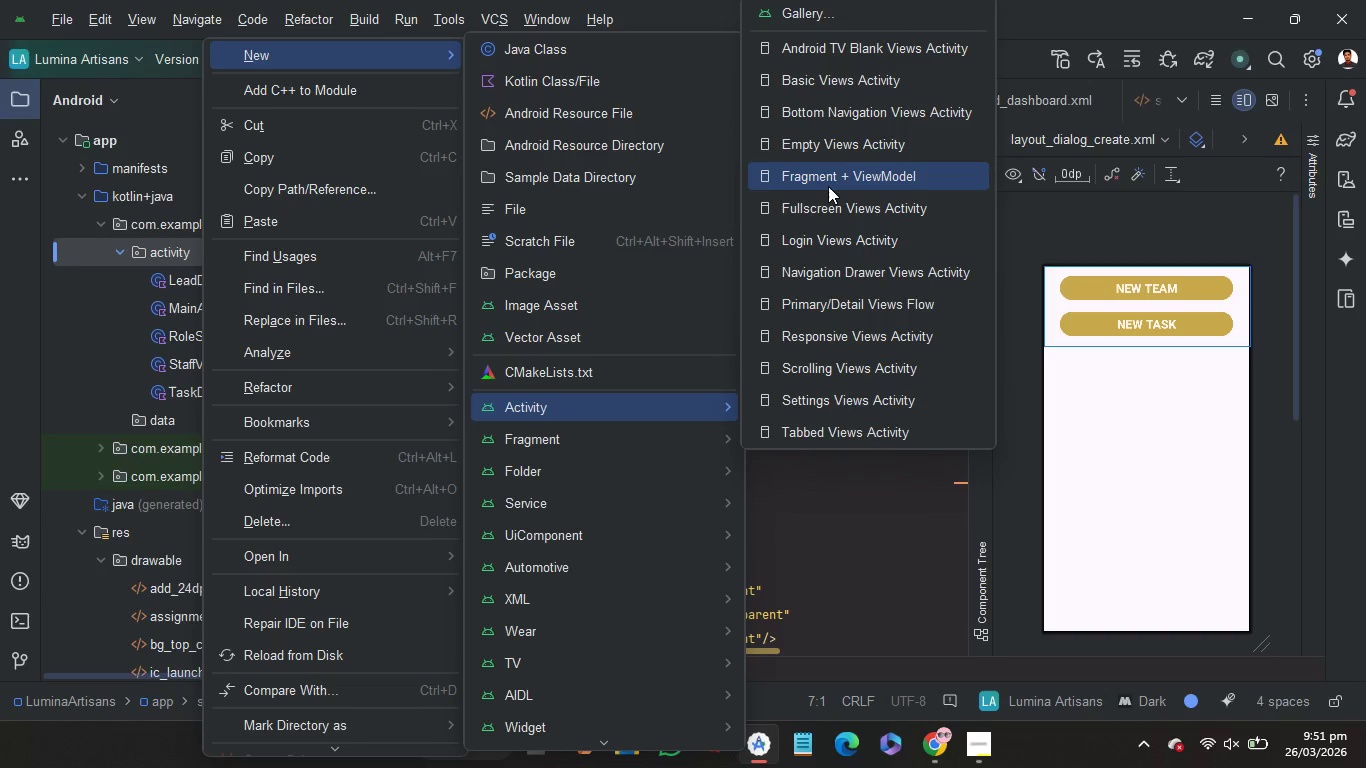 
left_click([837, 140])
 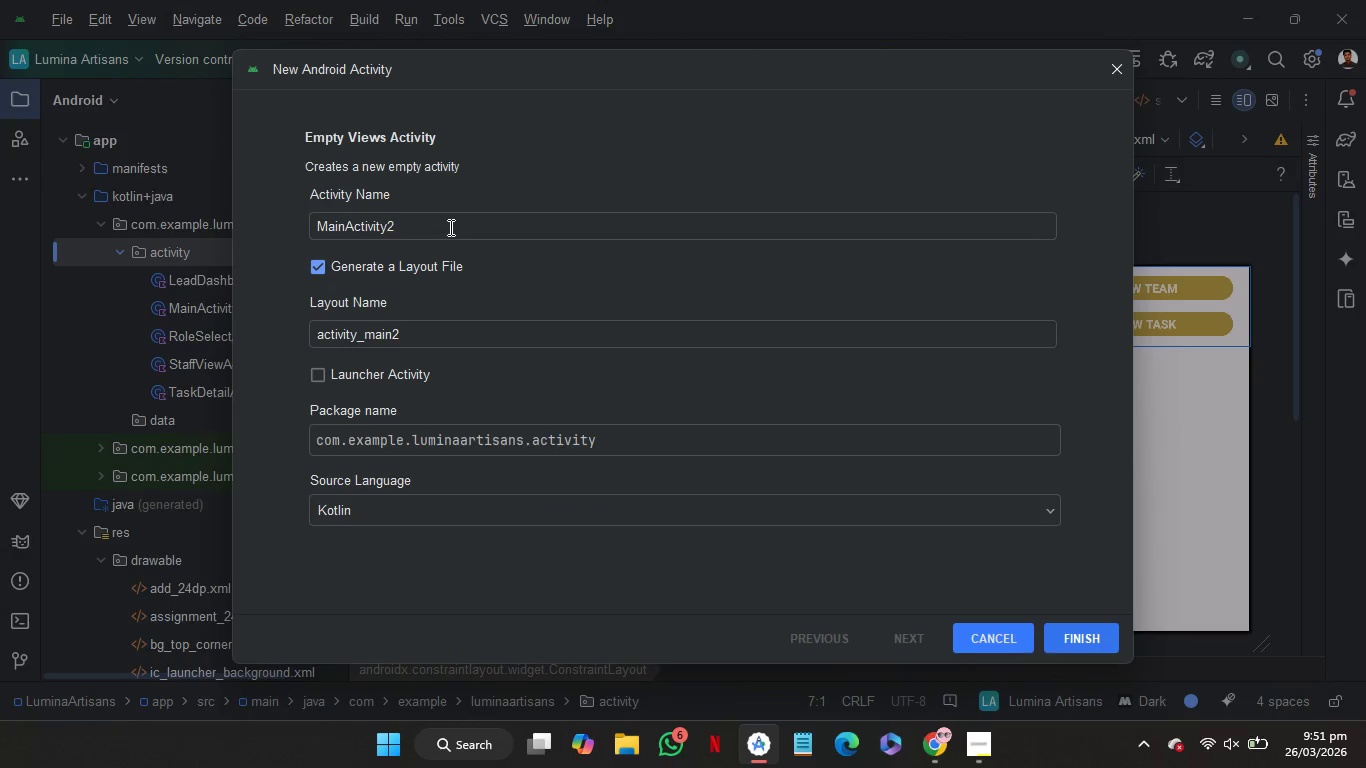 
left_click([450, 227])
 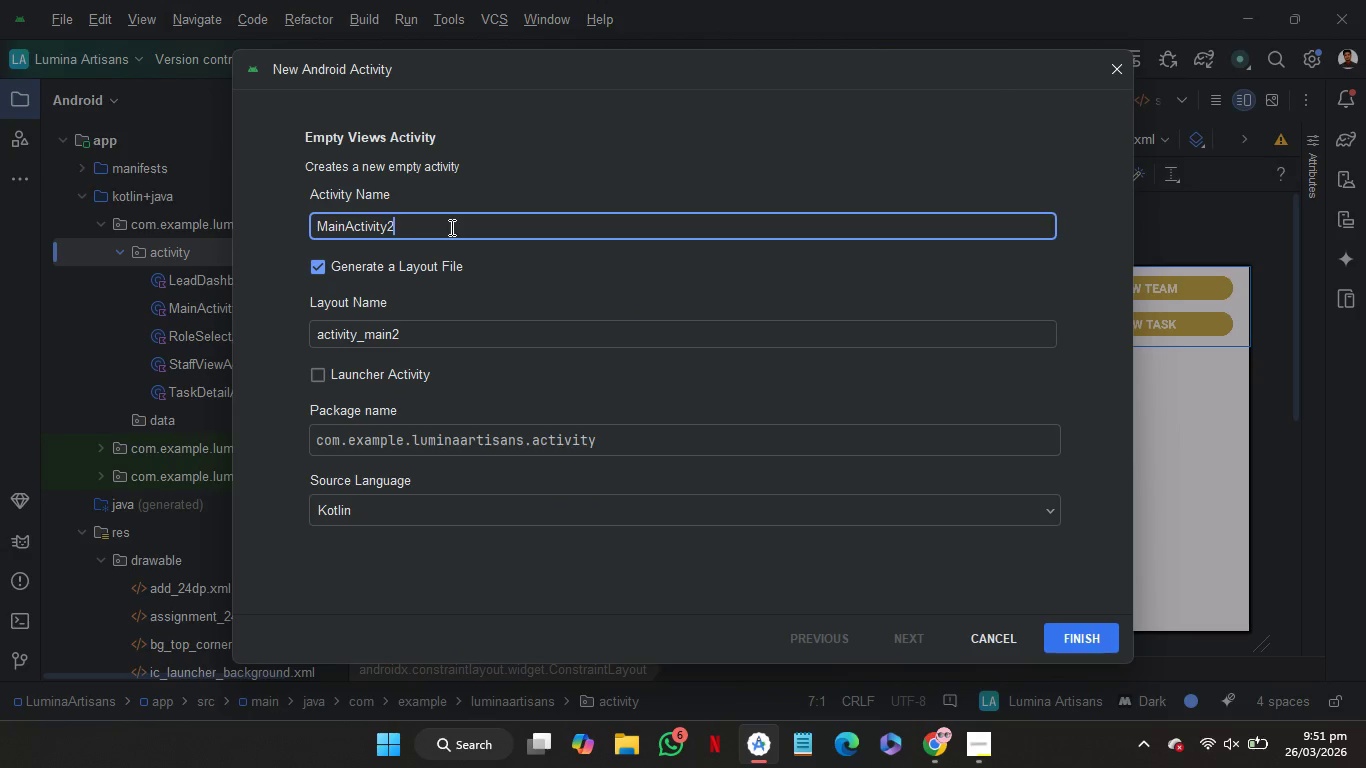 
key(Backspace)
 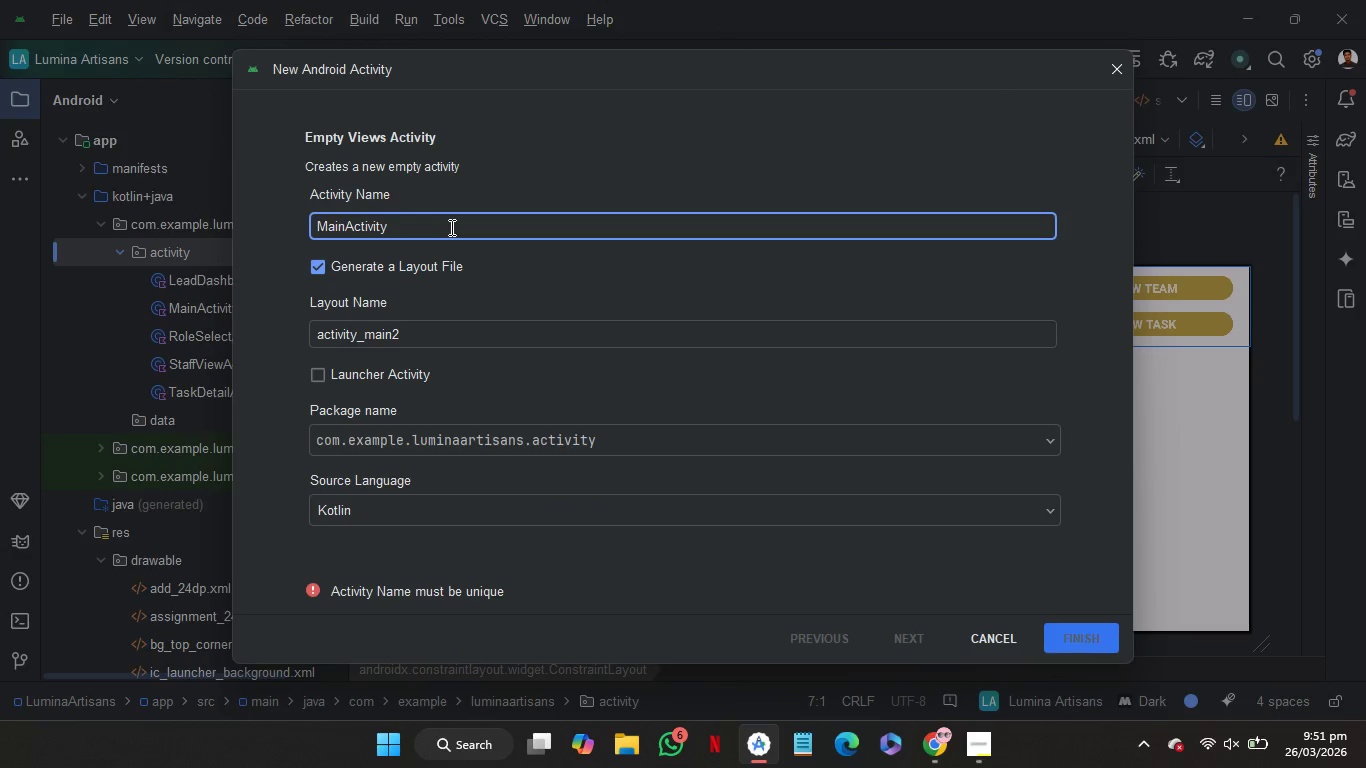 
hold_key(key=ArrowLeft, duration=0.72)
 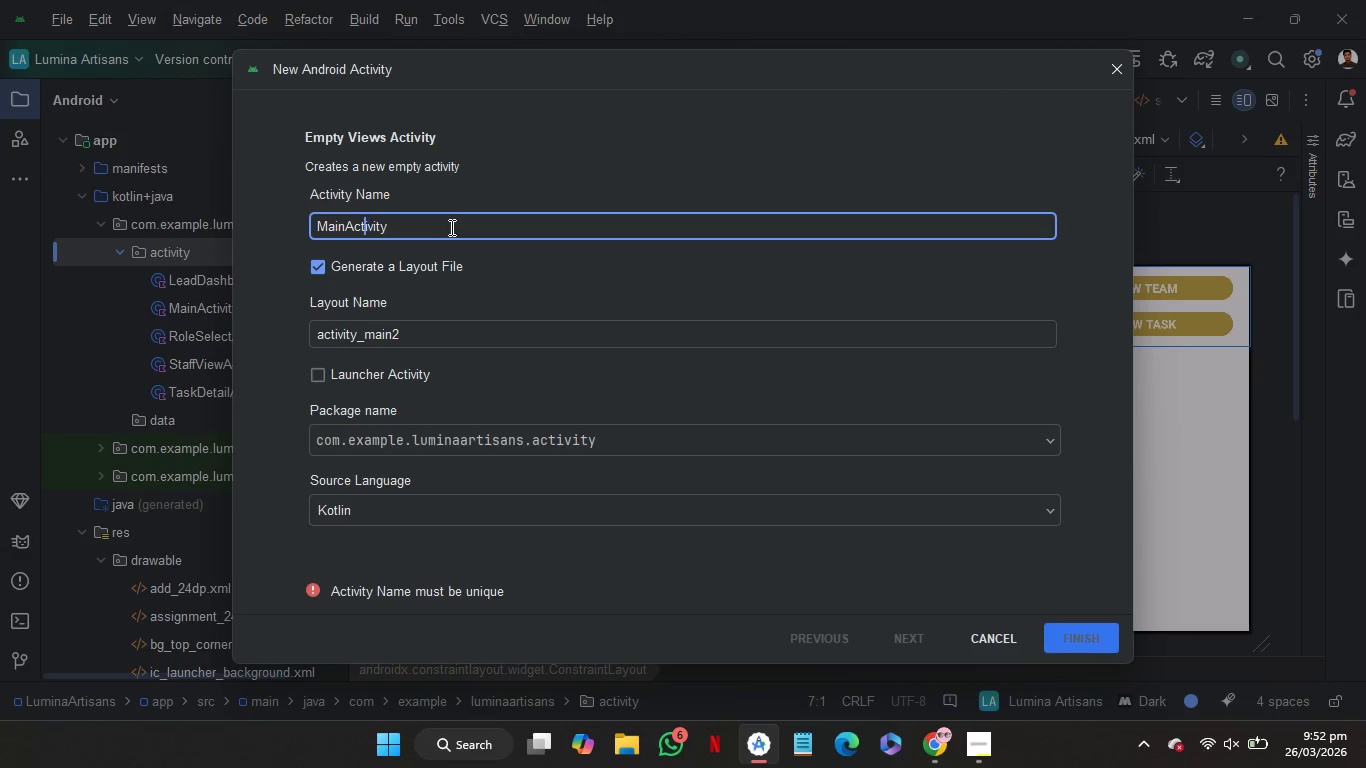 
key(ArrowLeft)
 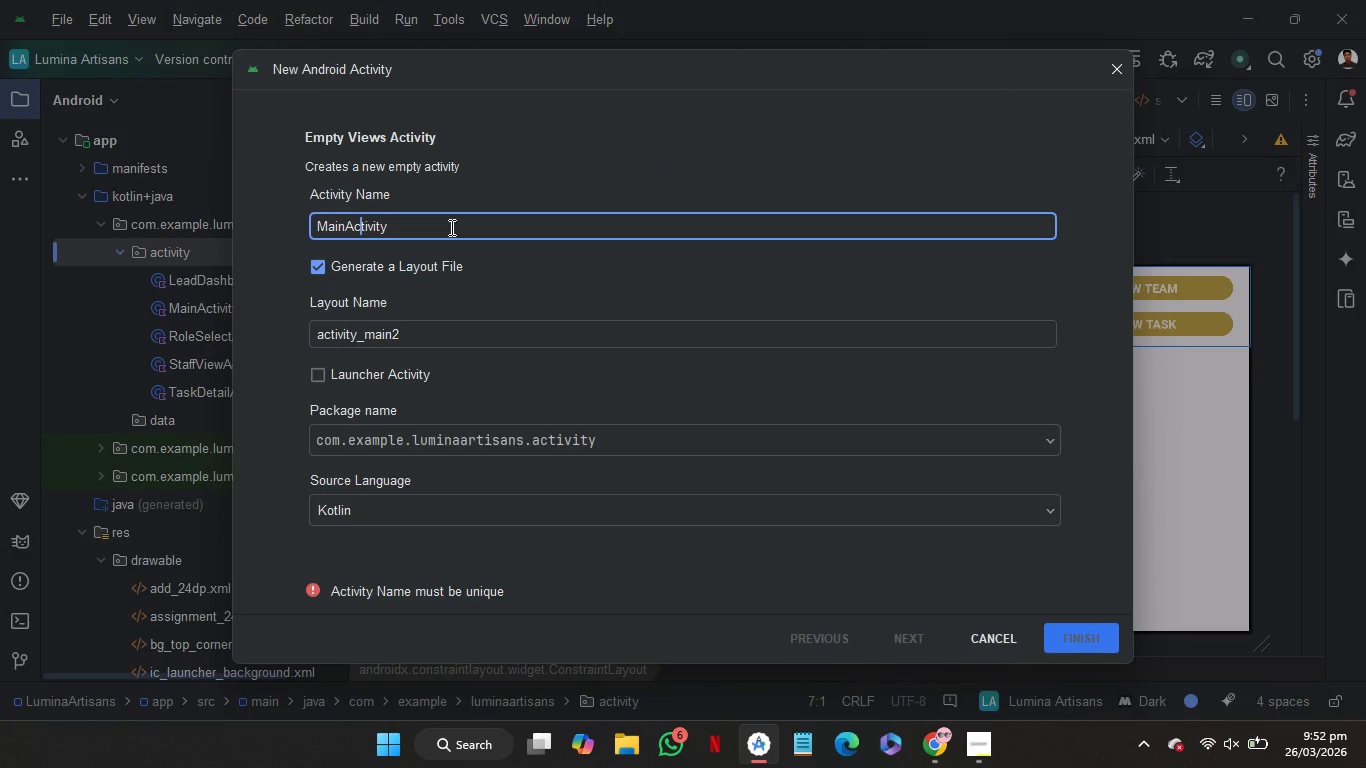 
key(ArrowLeft)
 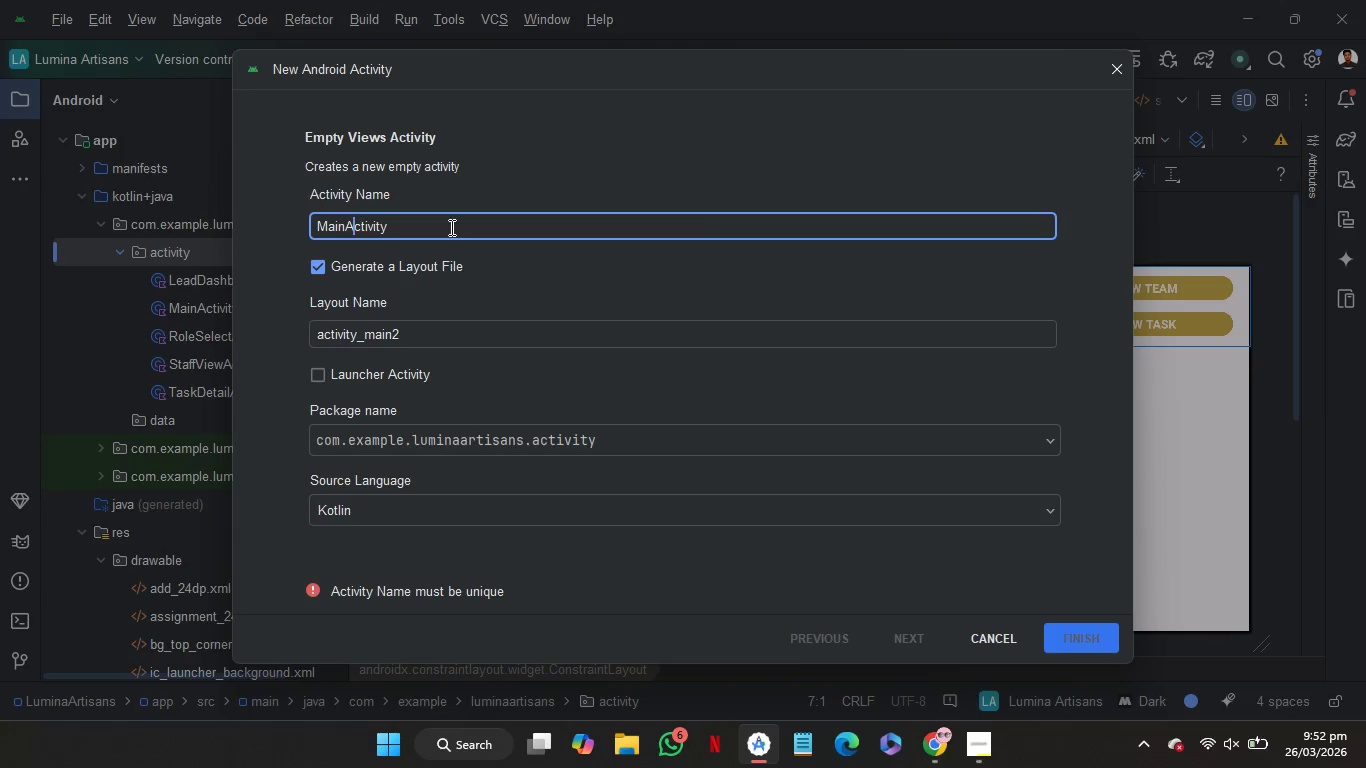 
key(ArrowLeft)
 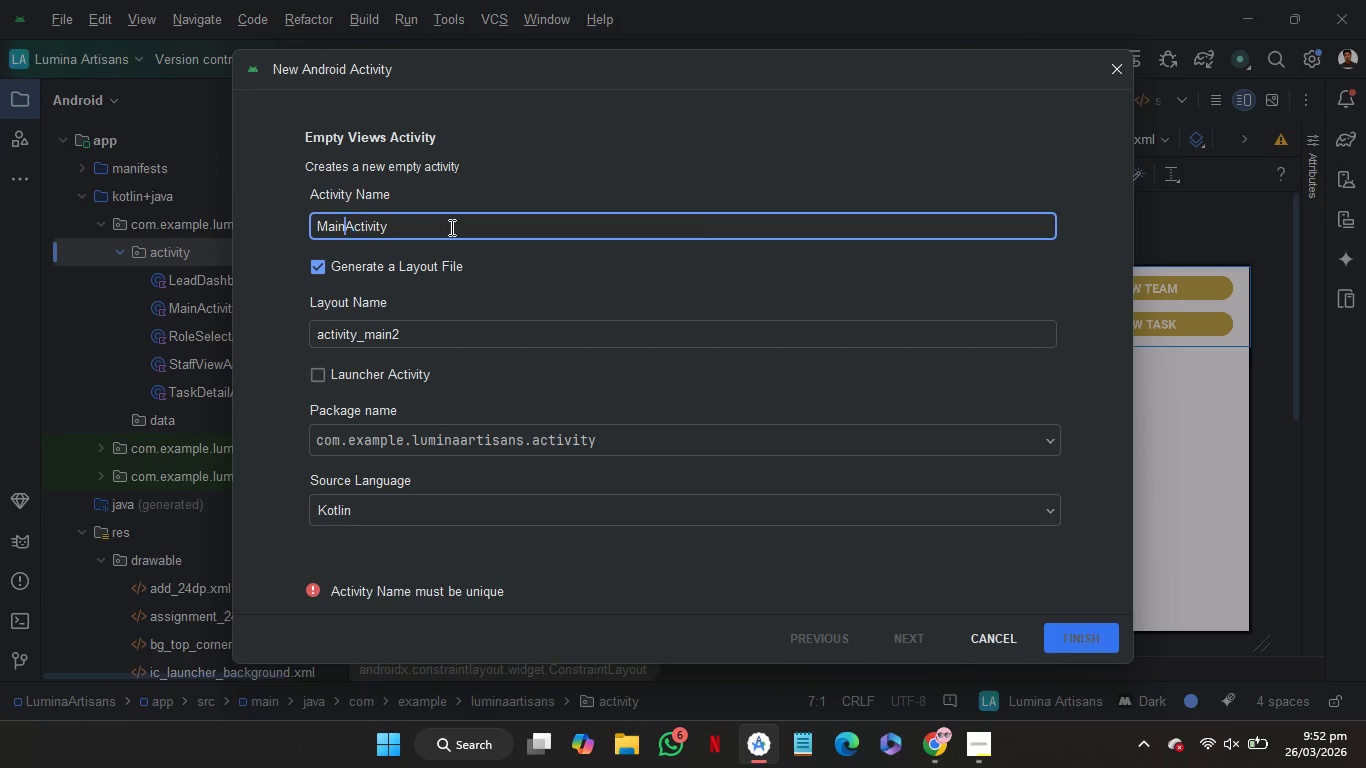 
key(ArrowLeft)
 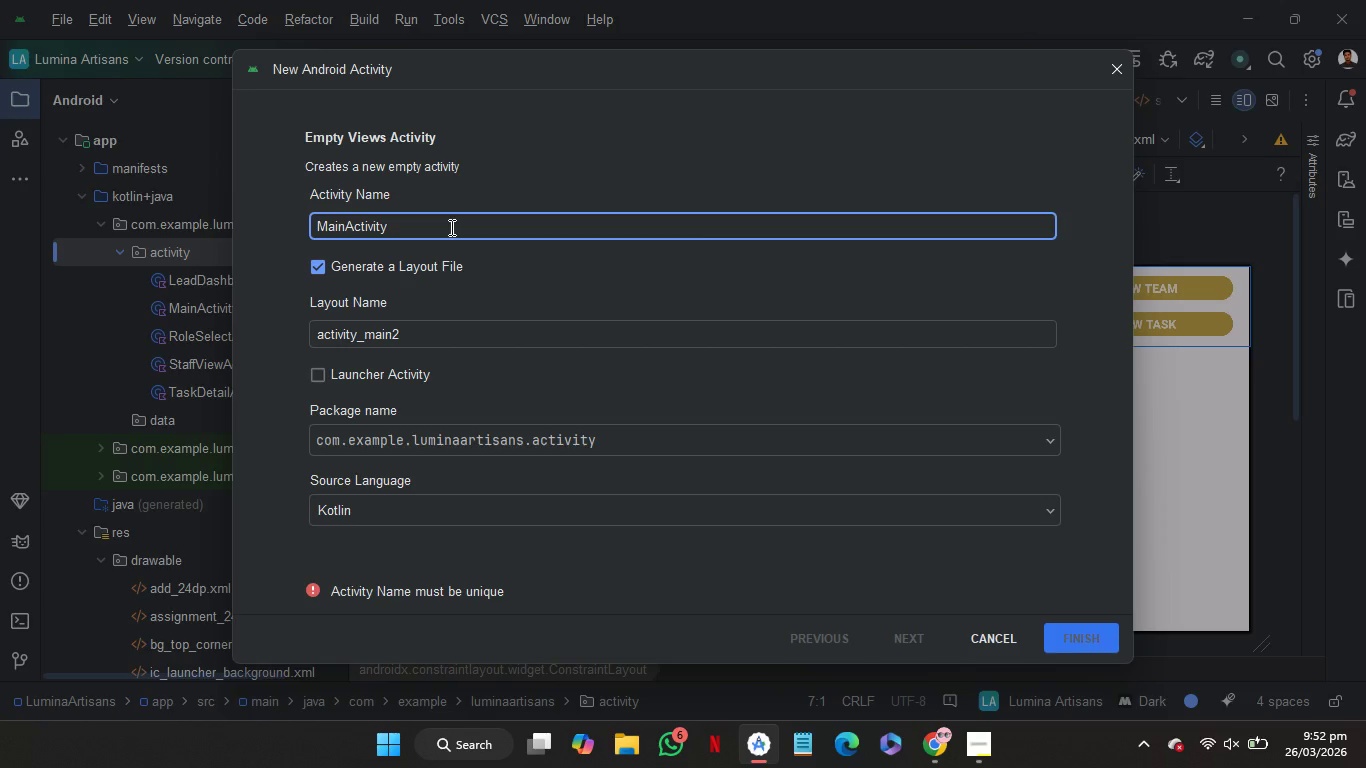 
hold_key(key=ShiftLeft, duration=1.11)
 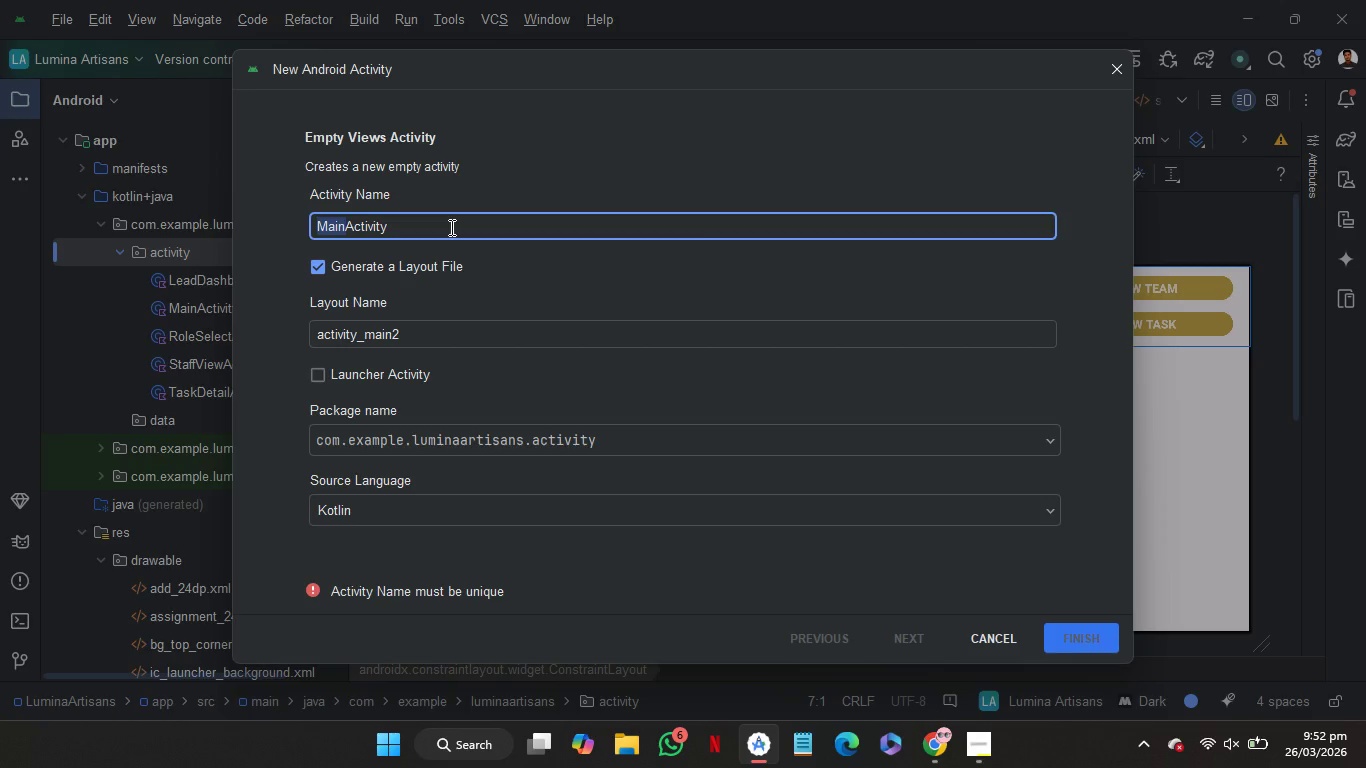 
hold_key(key=ArrowLeft, duration=0.89)
 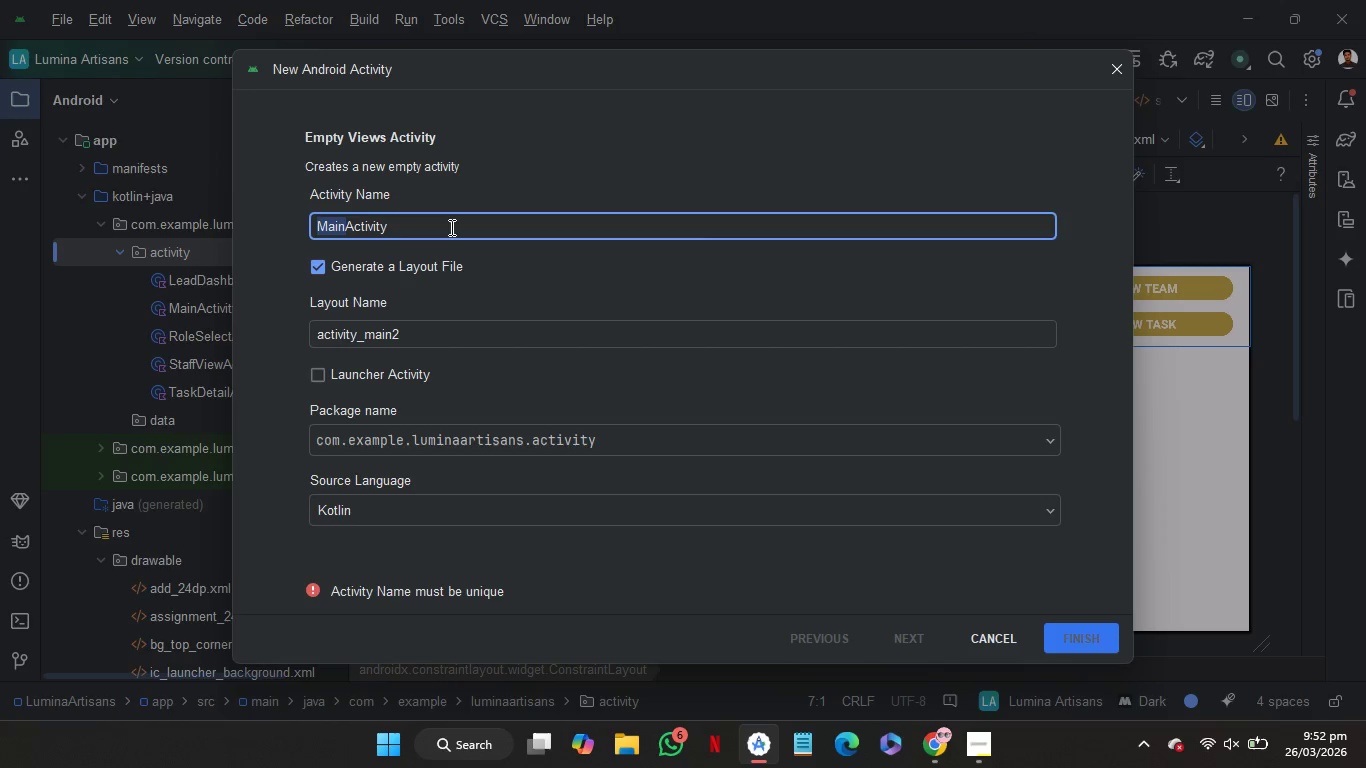 
hold_key(key=ShiftRight, duration=0.34)
 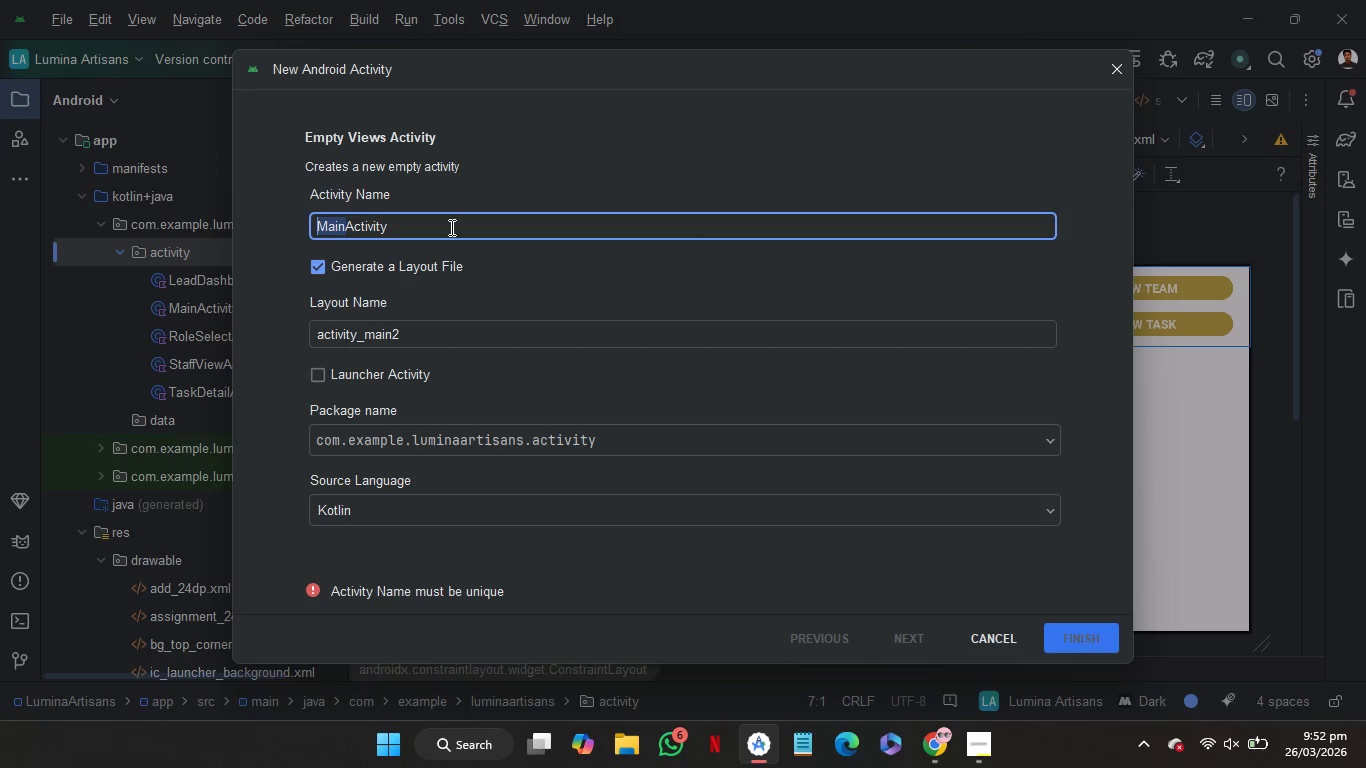 
type(CreatTeam)
 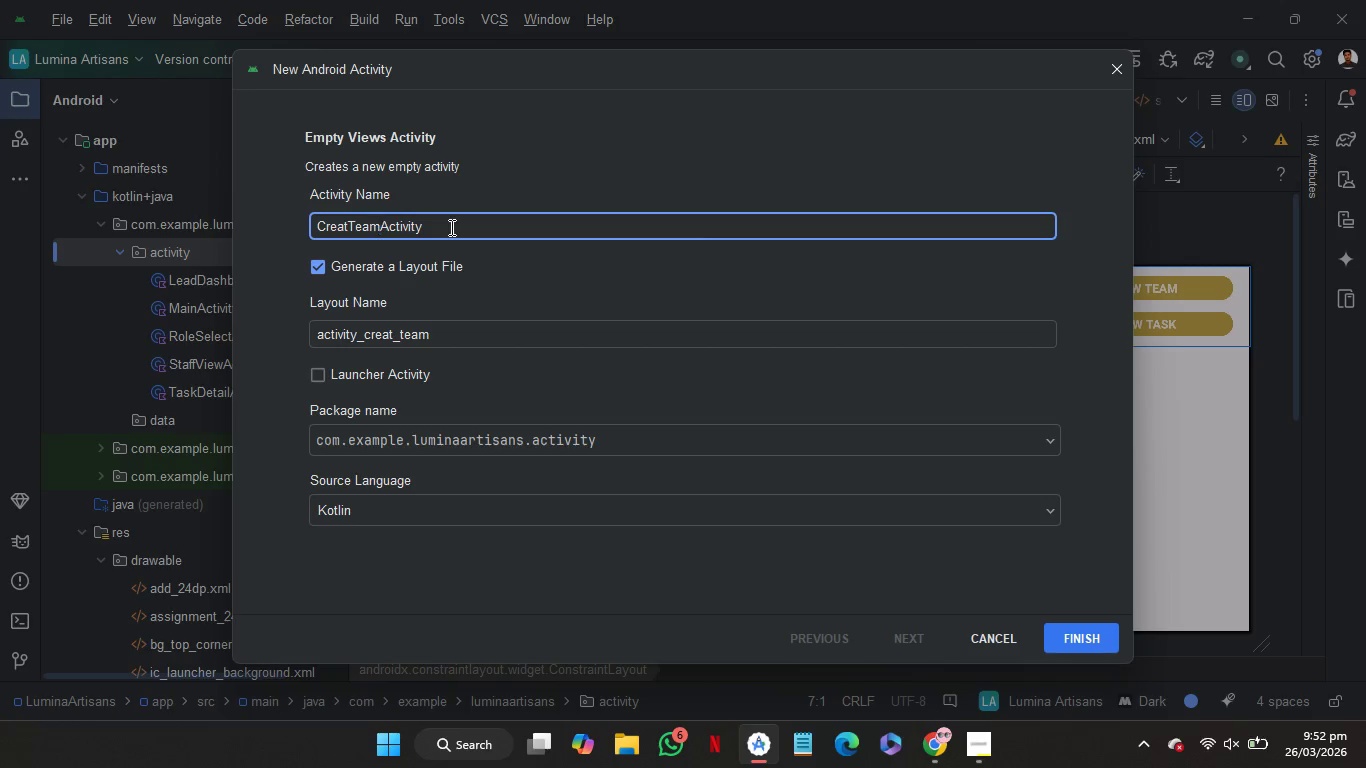 
key(ArrowLeft)
 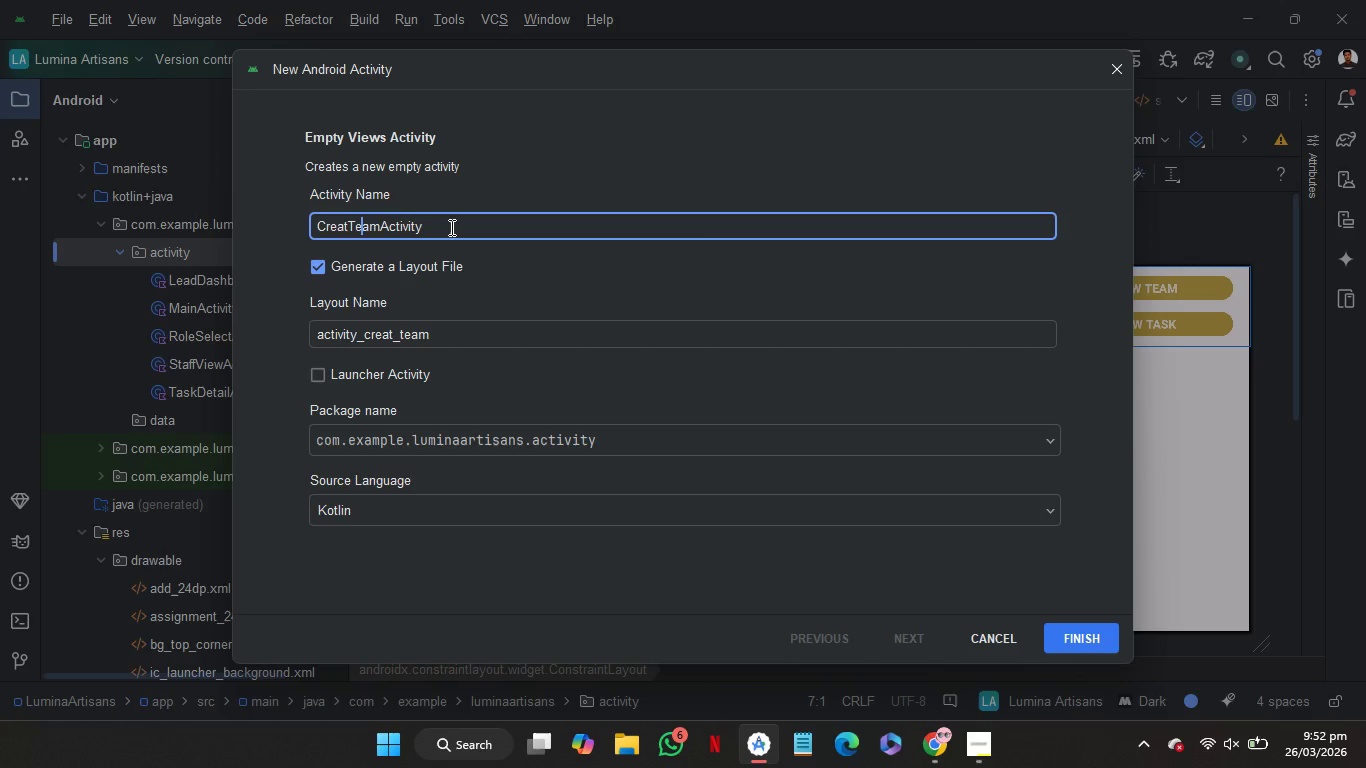 
key(ArrowLeft)
 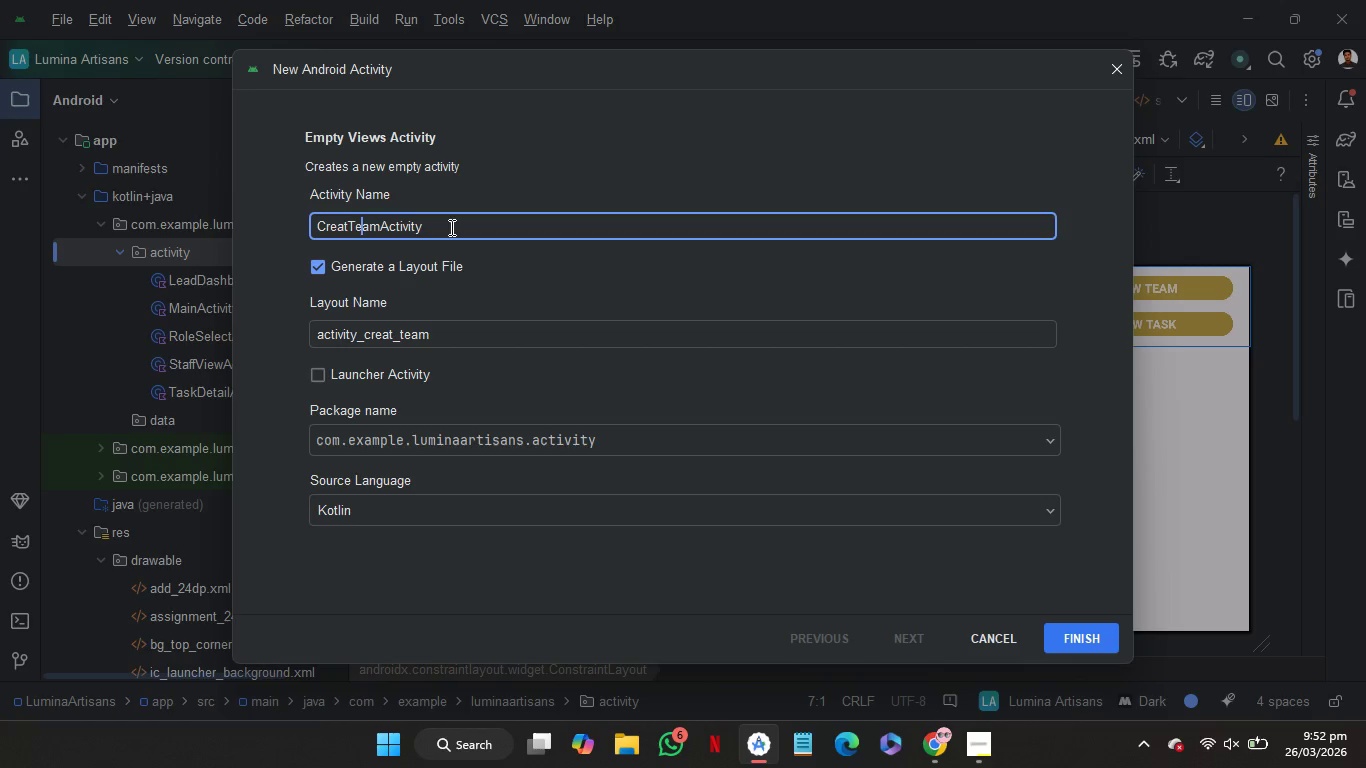 
key(ArrowLeft)
 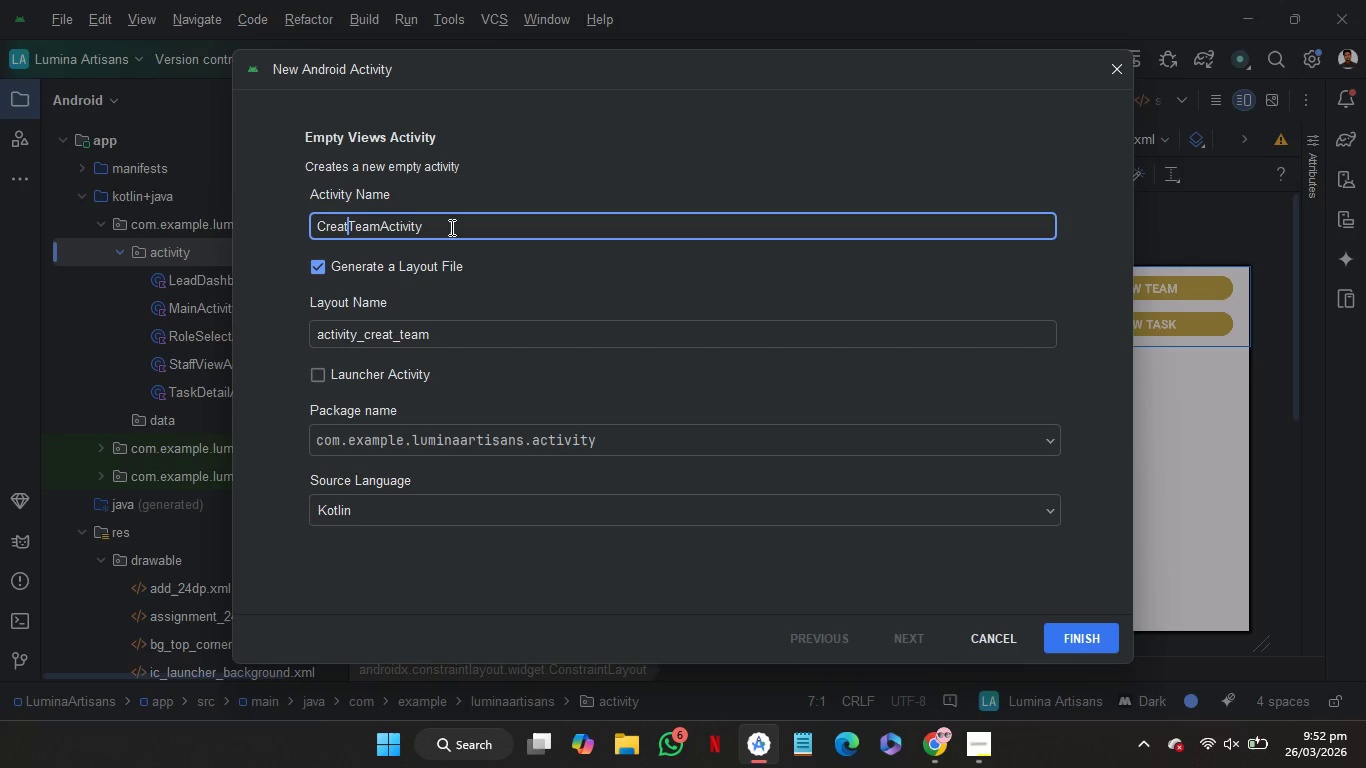 
key(ArrowLeft)
 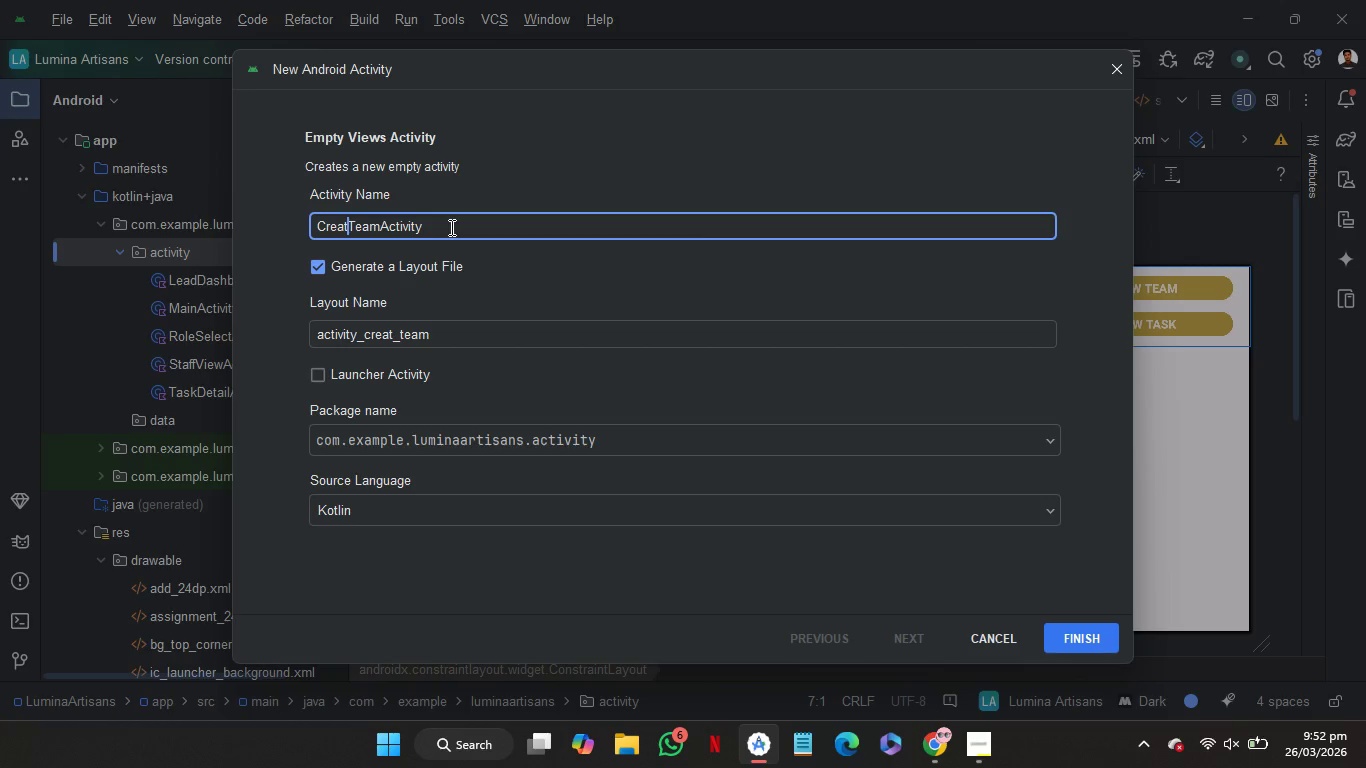 
key(E)
 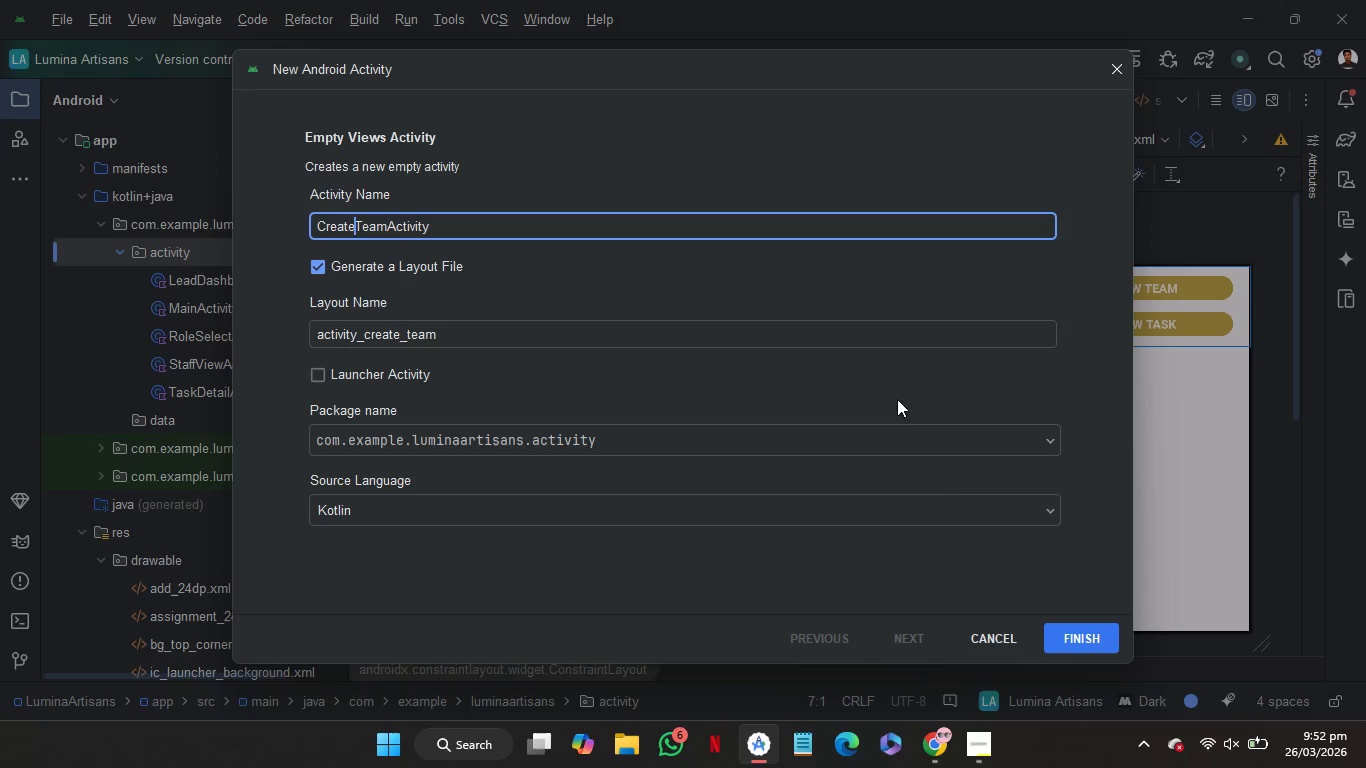 
left_click([1061, 636])
 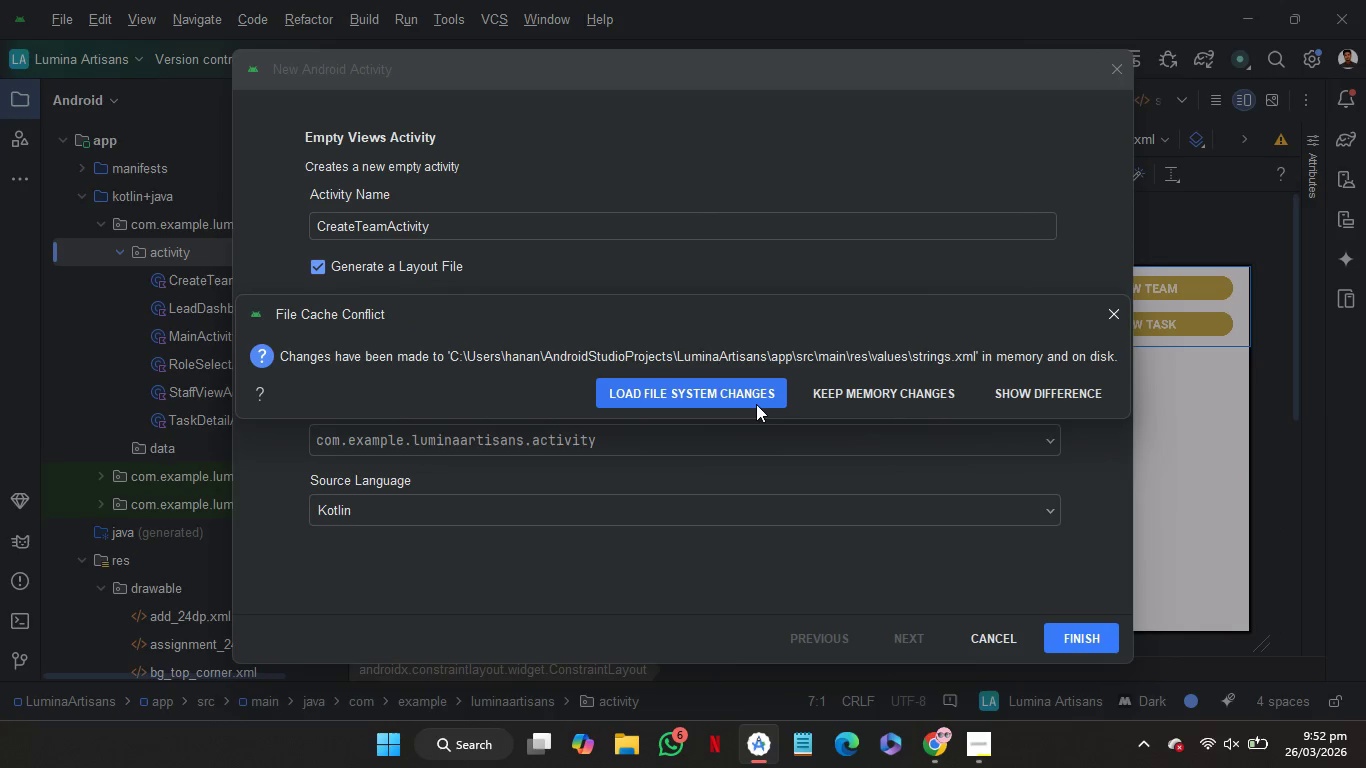 
wait(8.84)
 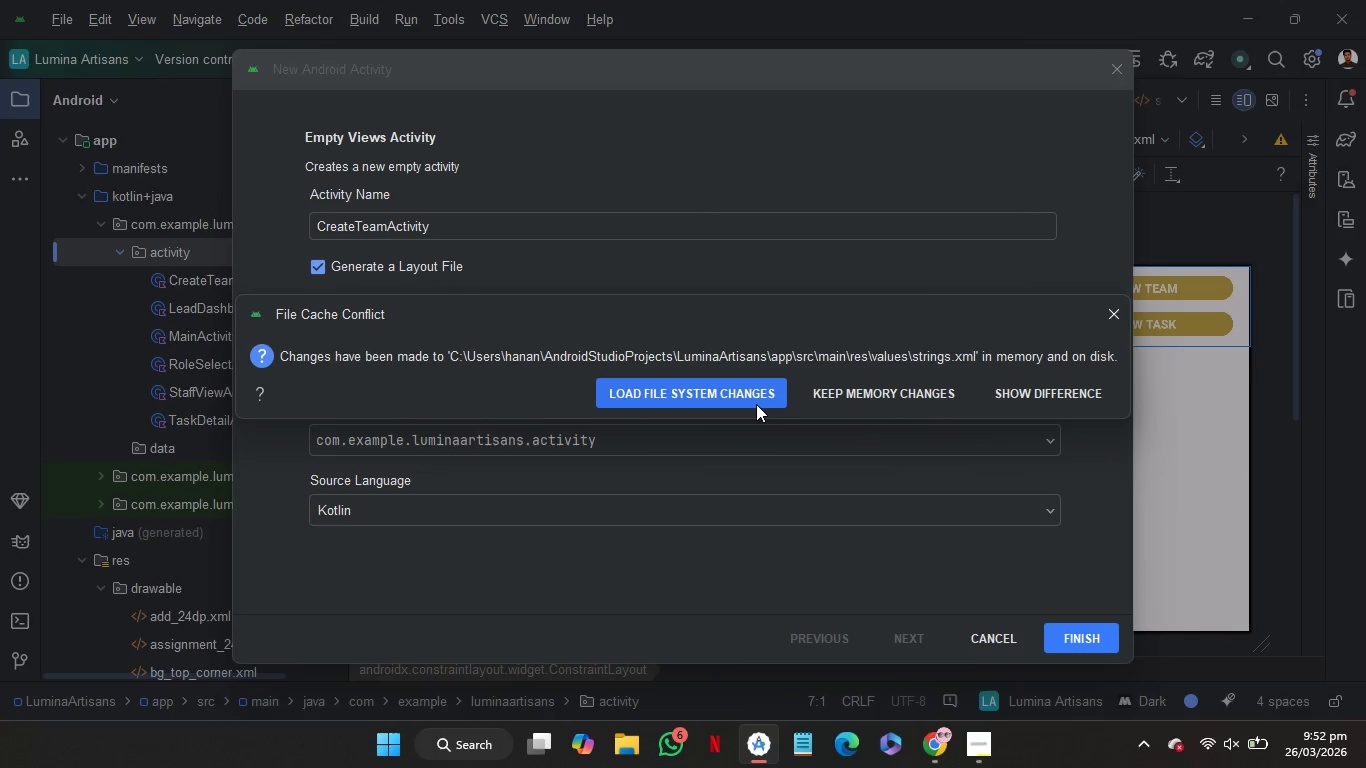 
left_click([883, 393])
 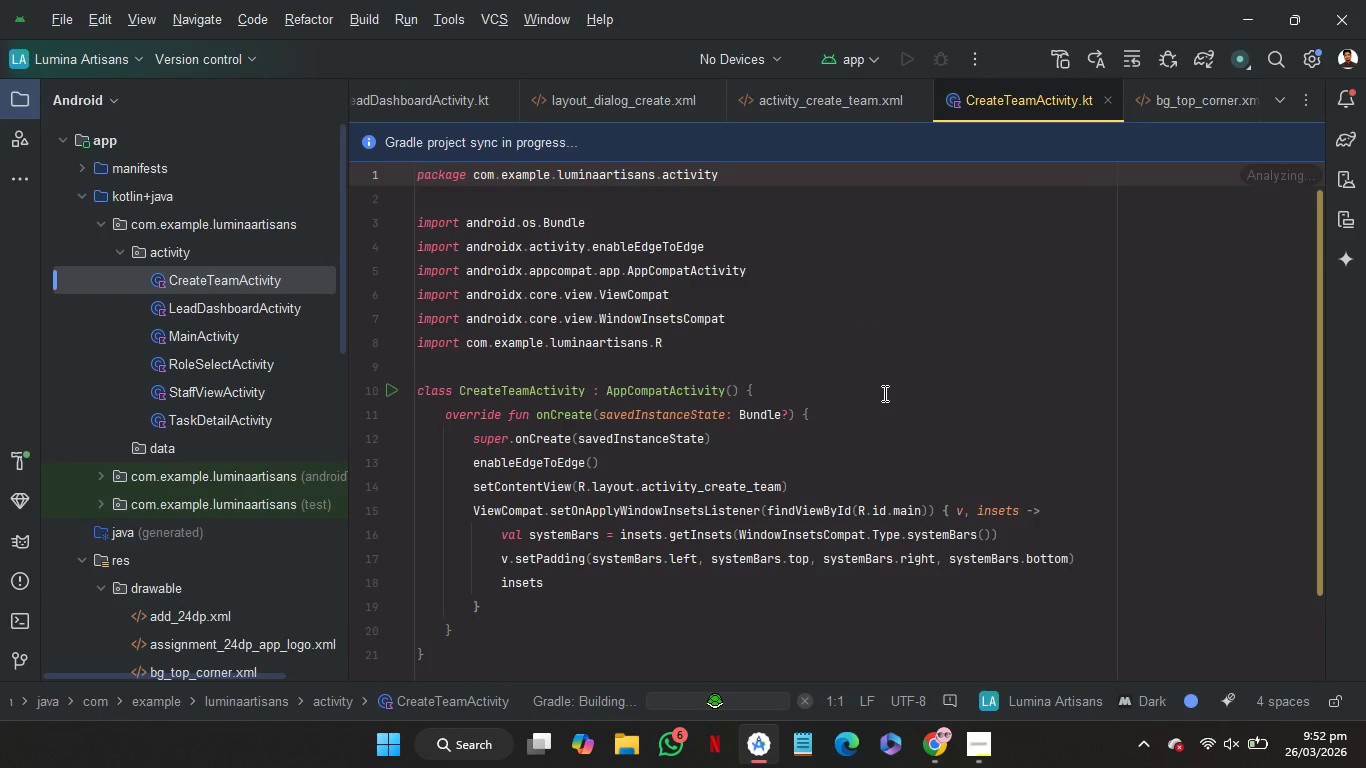 
wait(8.92)
 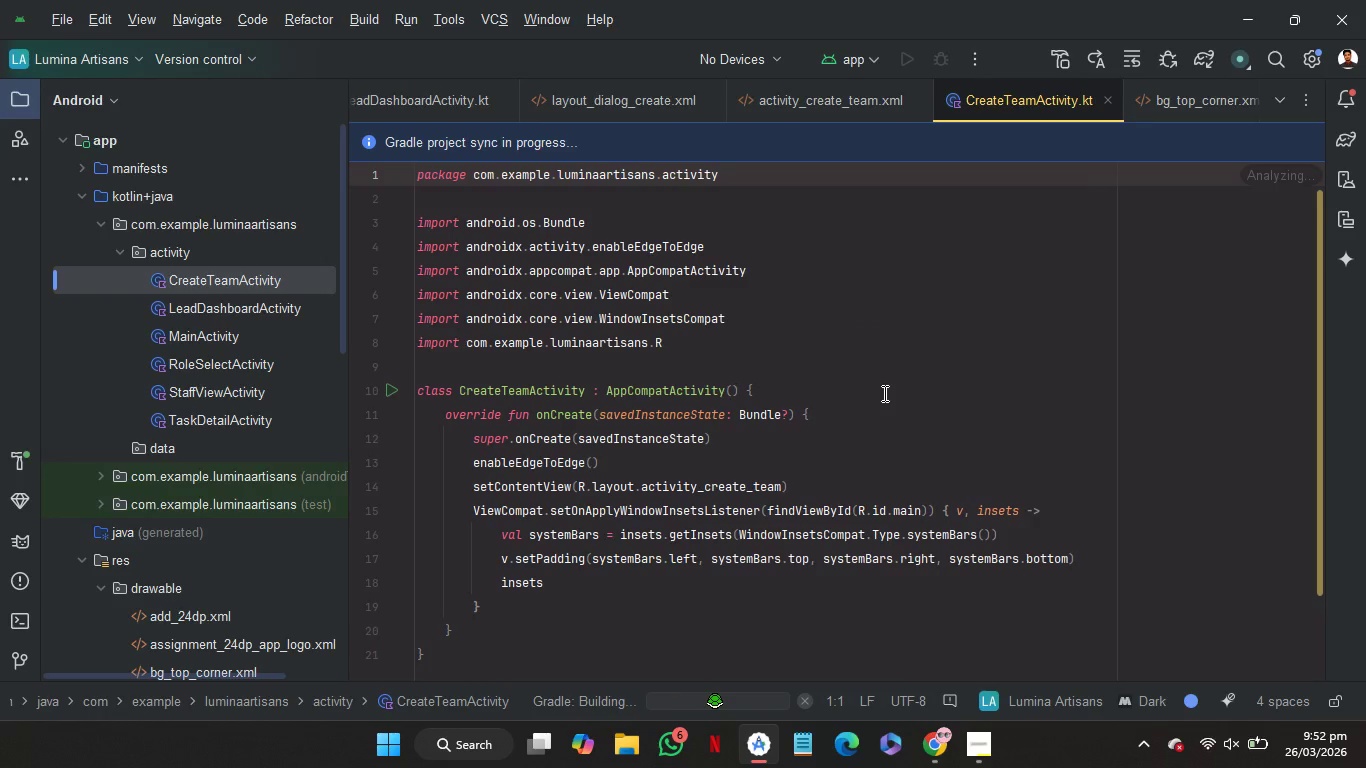 
left_click([712, 104])
 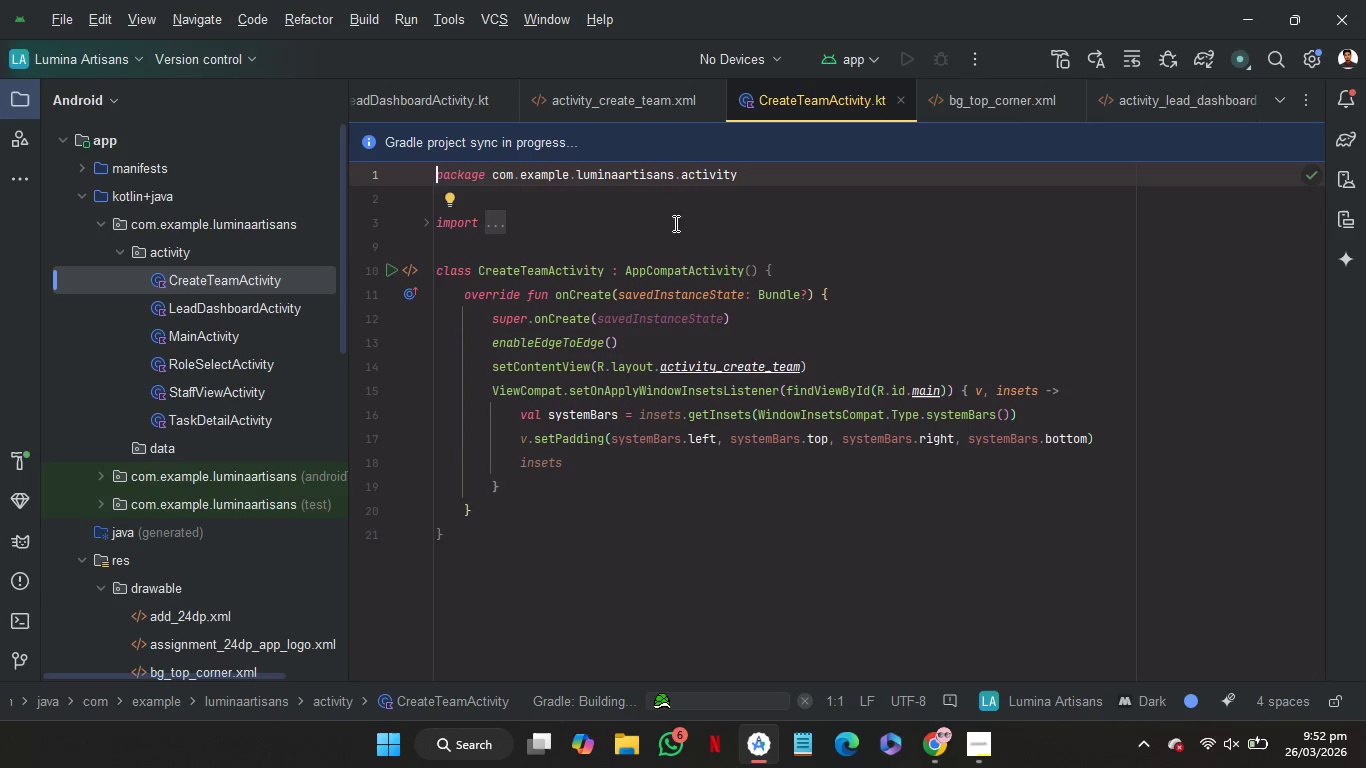 
left_click([683, 246])
 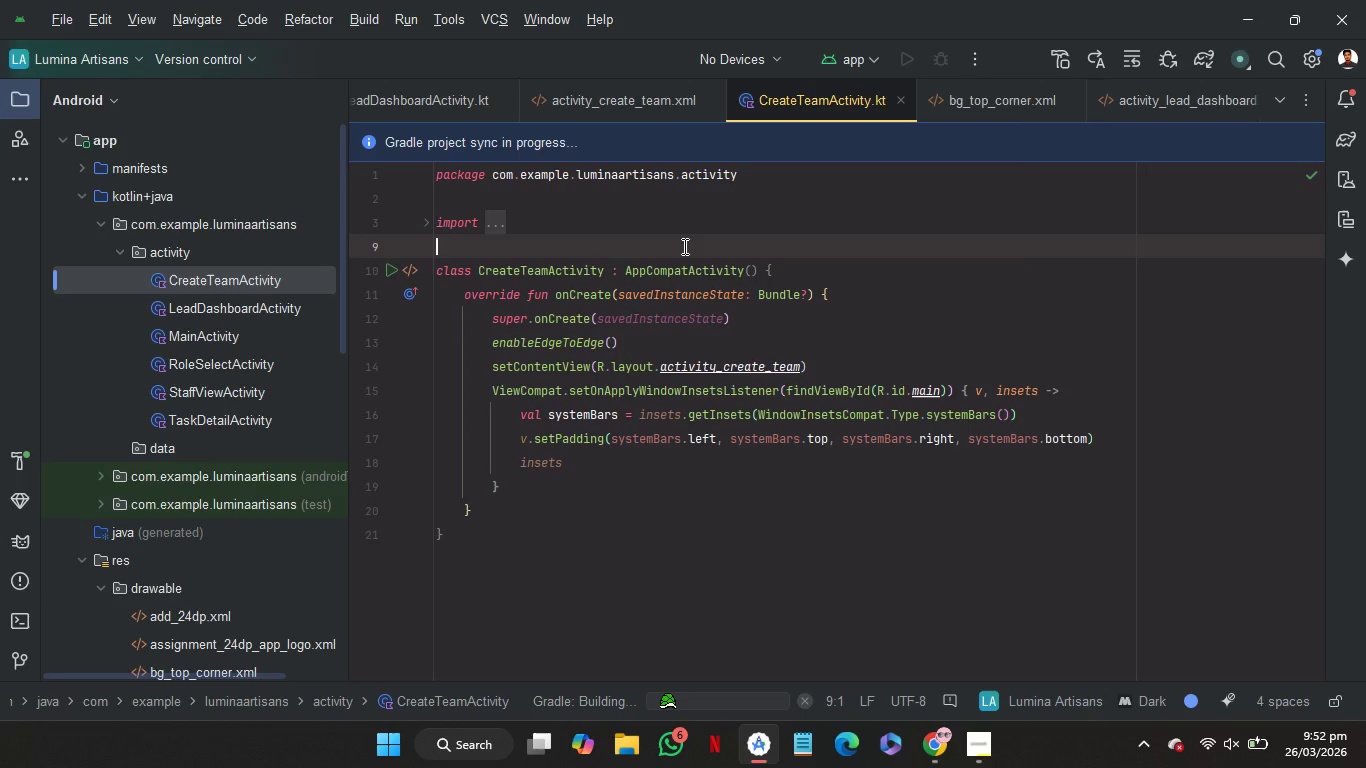 
scroll: coordinate [615, 106], scroll_direction: up, amount: 13.0
 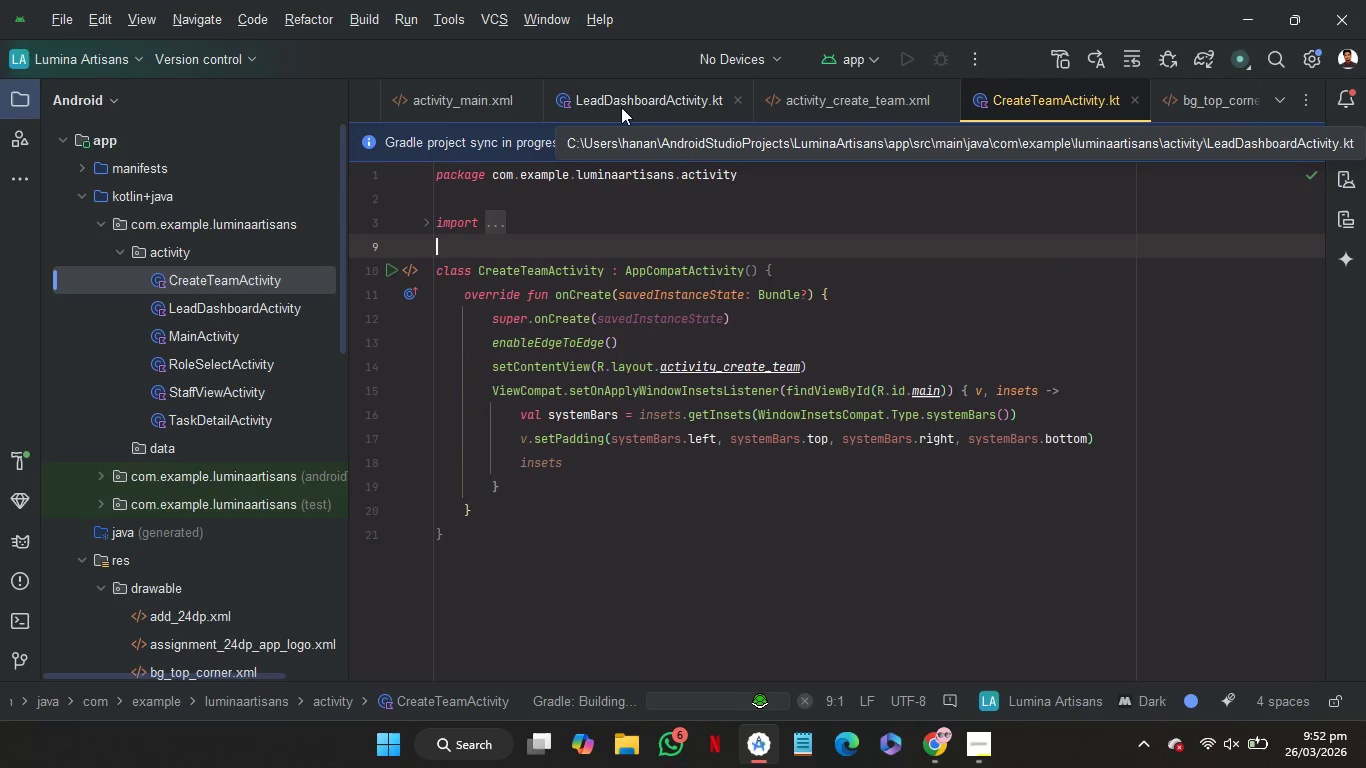 
mouse_move([749, 254])
 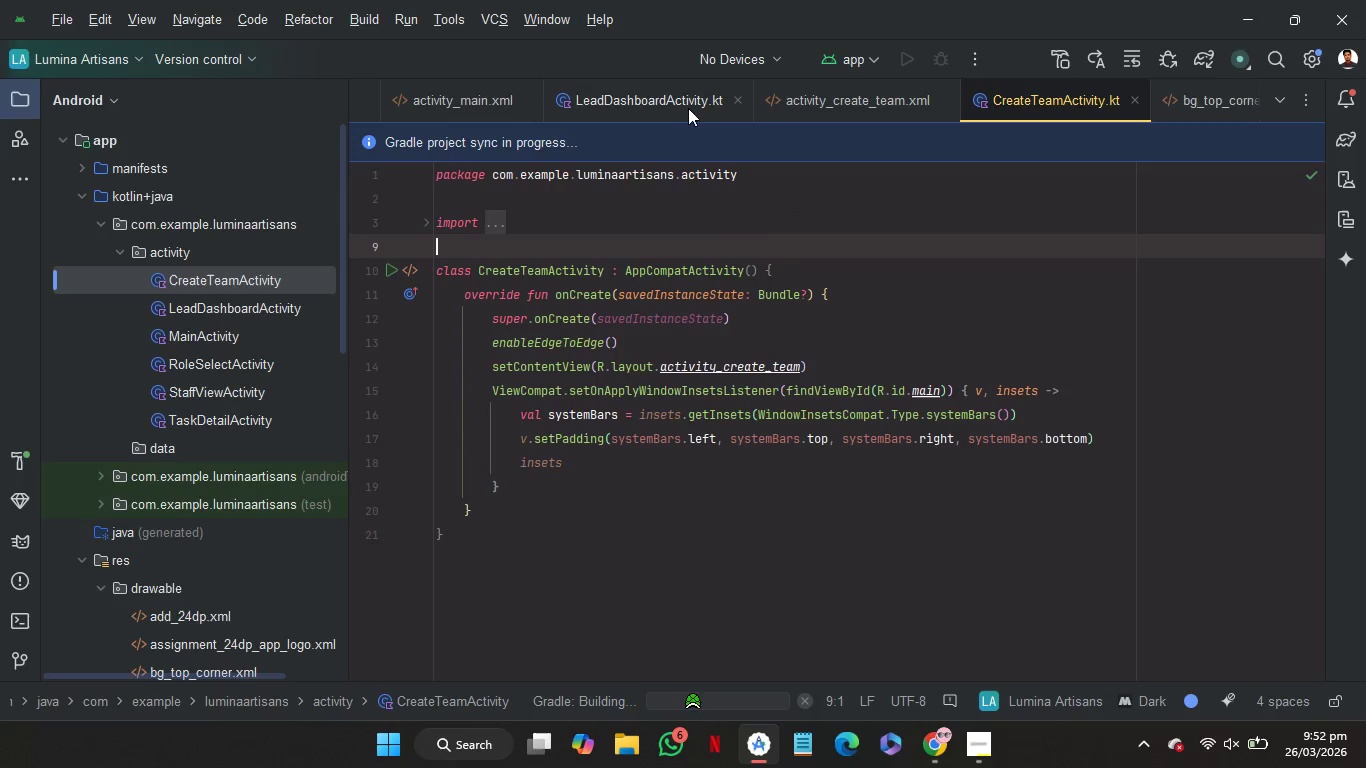 
left_click([682, 104])
 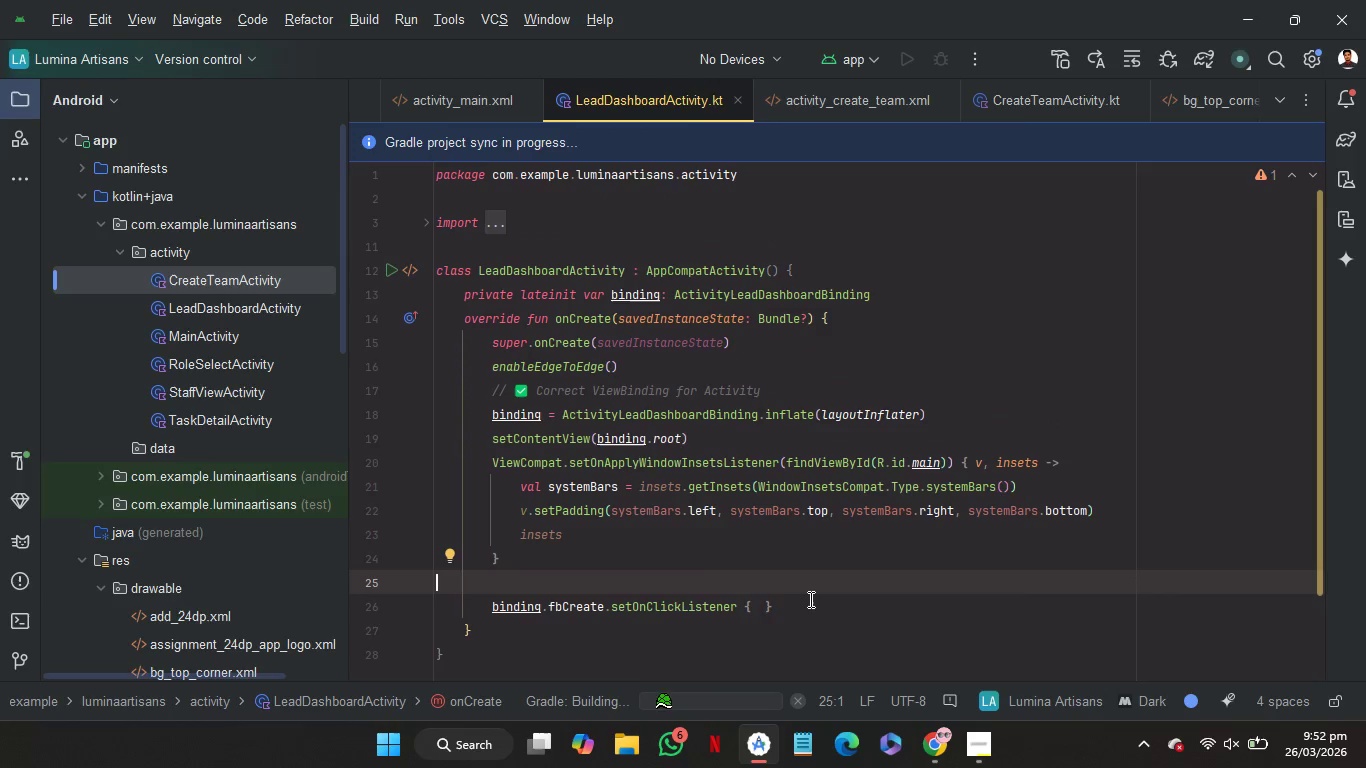 
left_click([810, 600])
 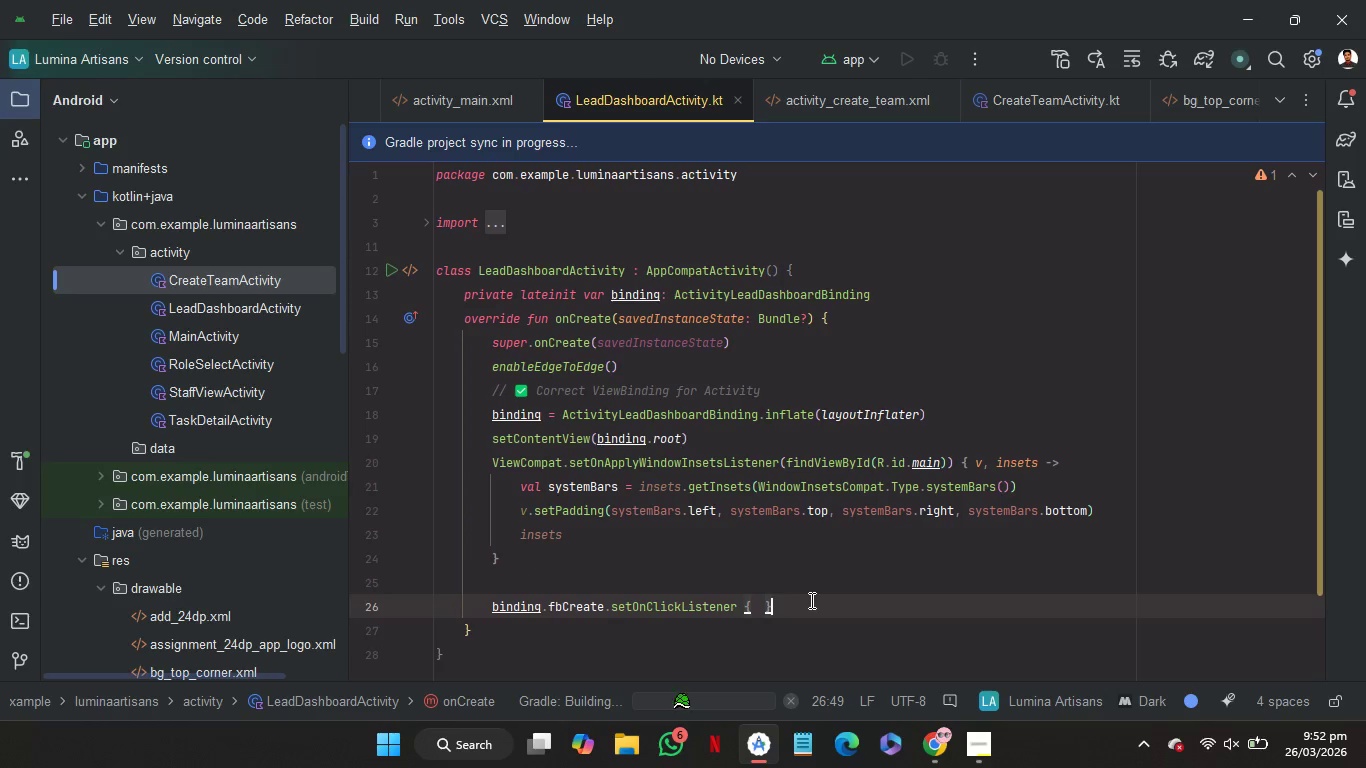 
key(ArrowLeft)
 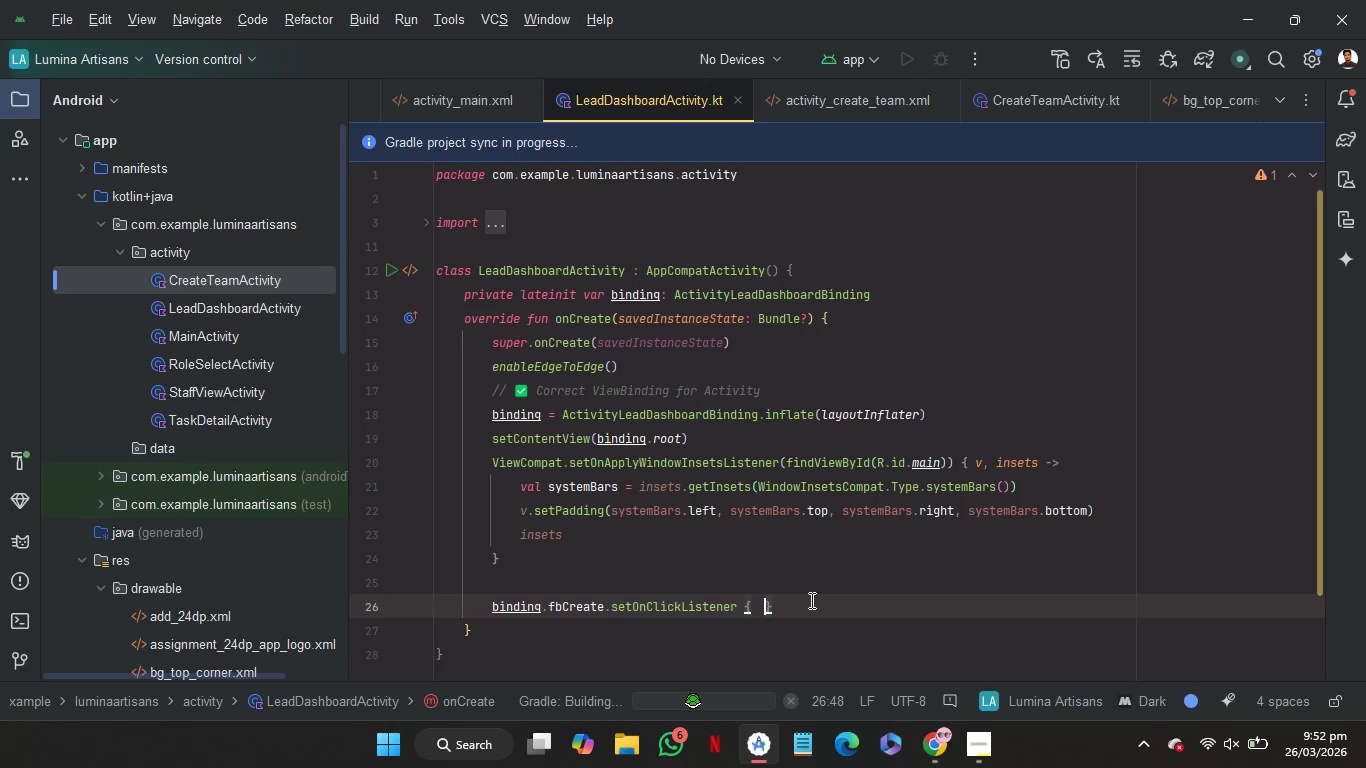 
key(ArrowLeft)
 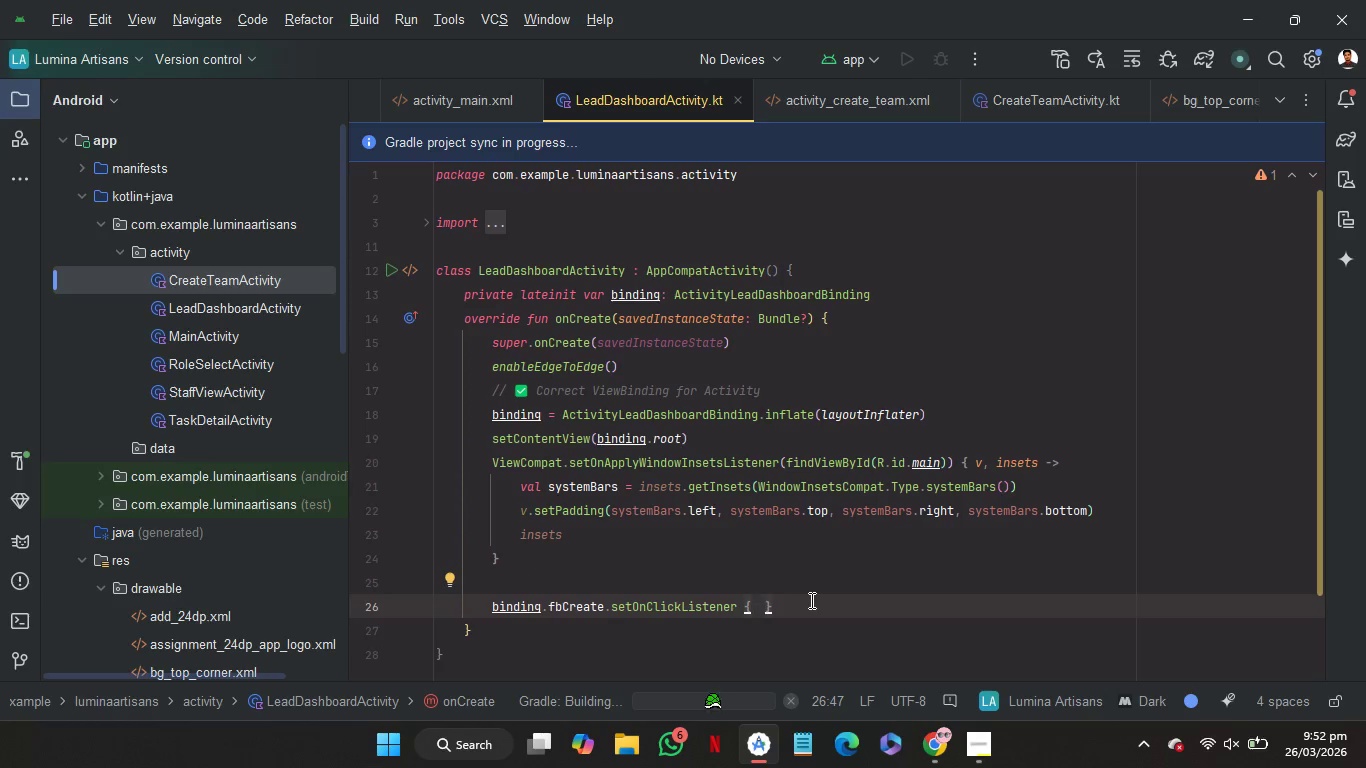 
key(Enter)
 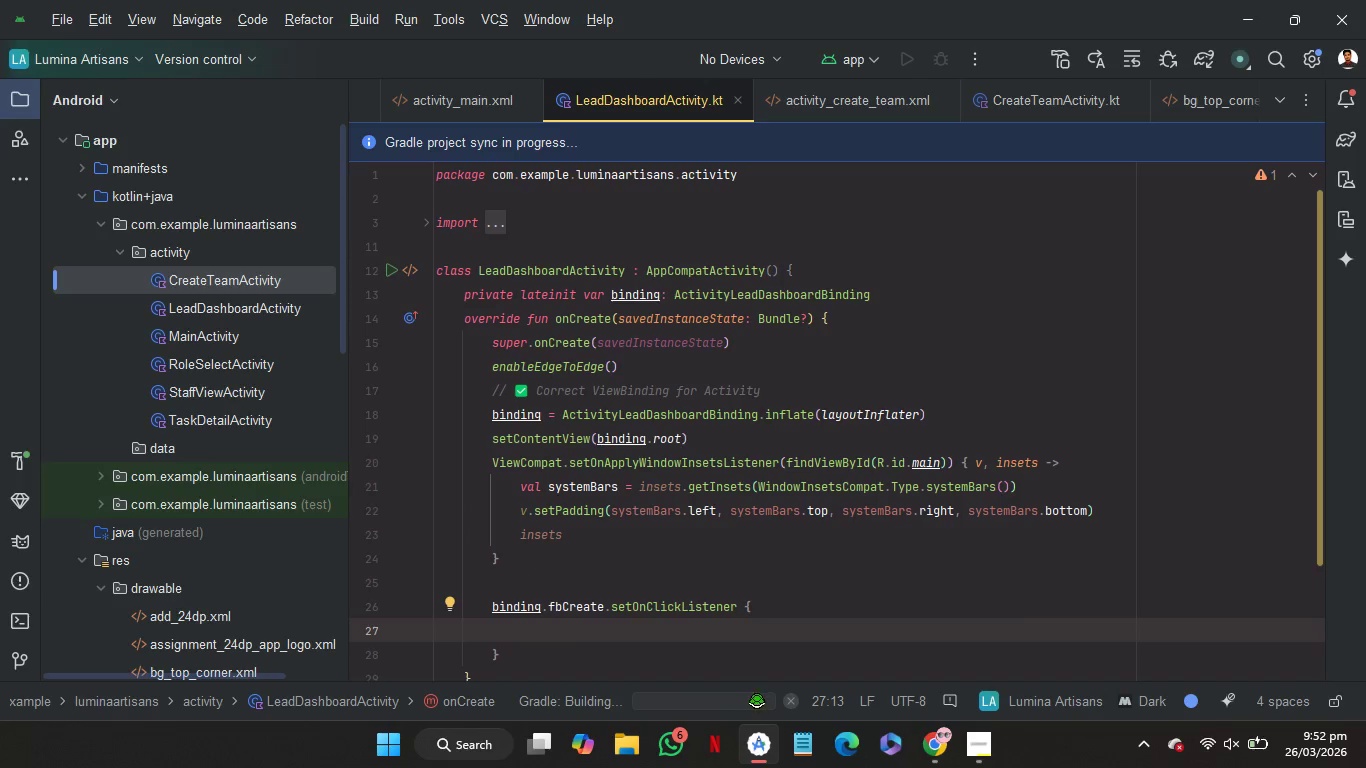 
type(sta)
 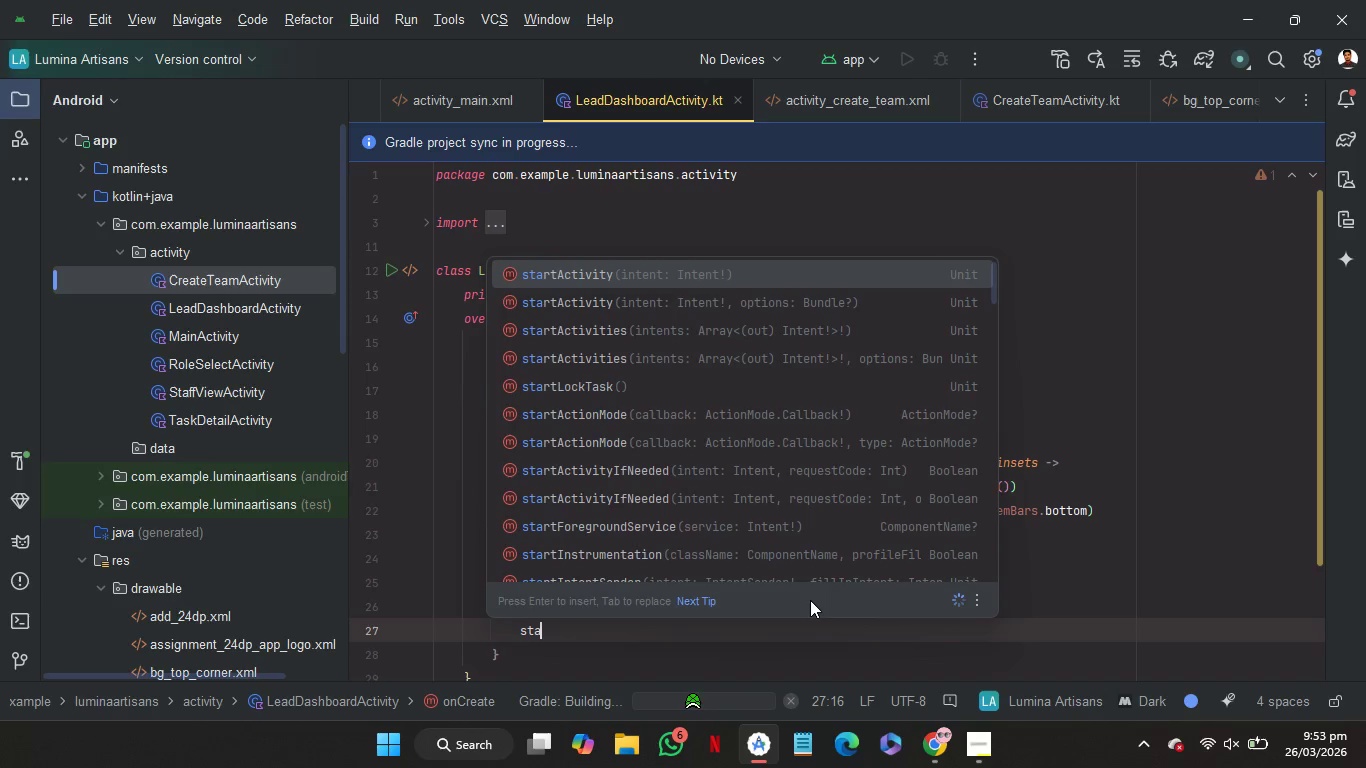 
key(Enter)
 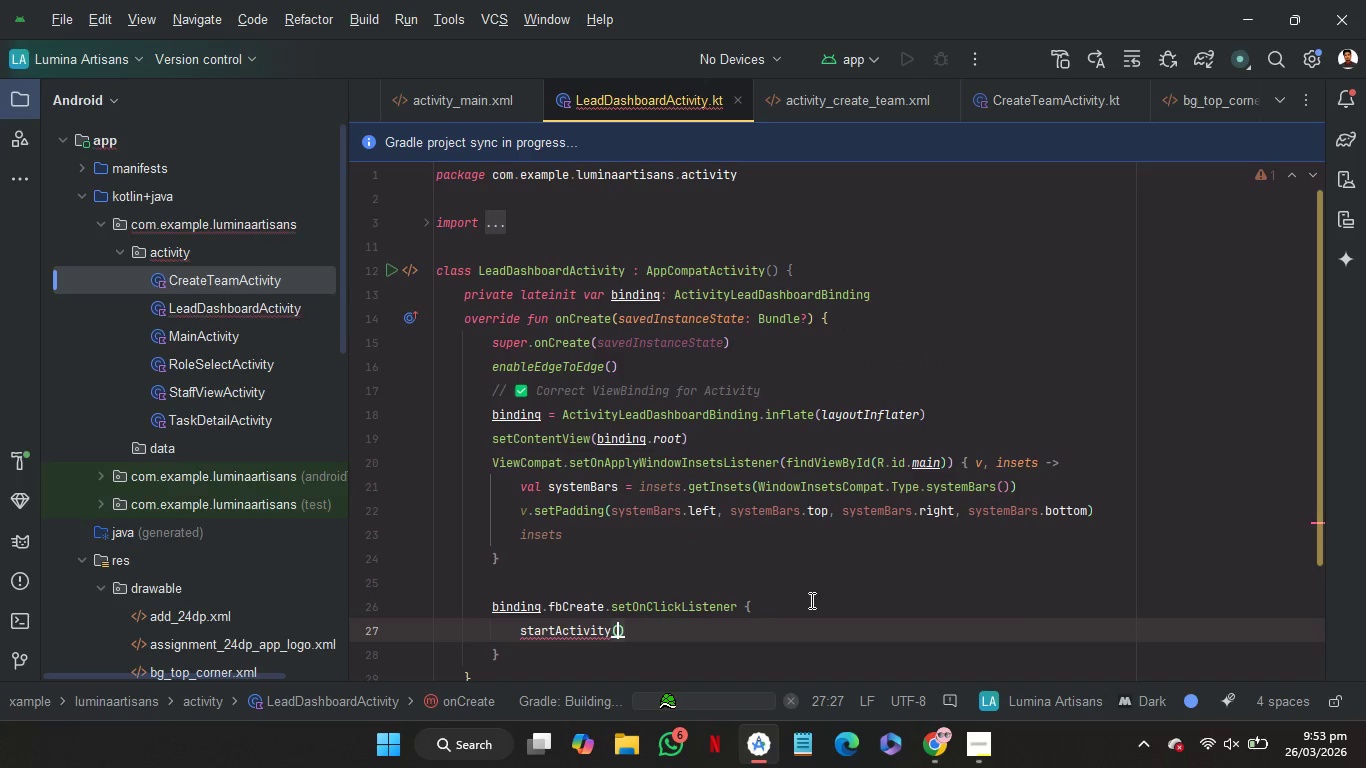 
type(In)
 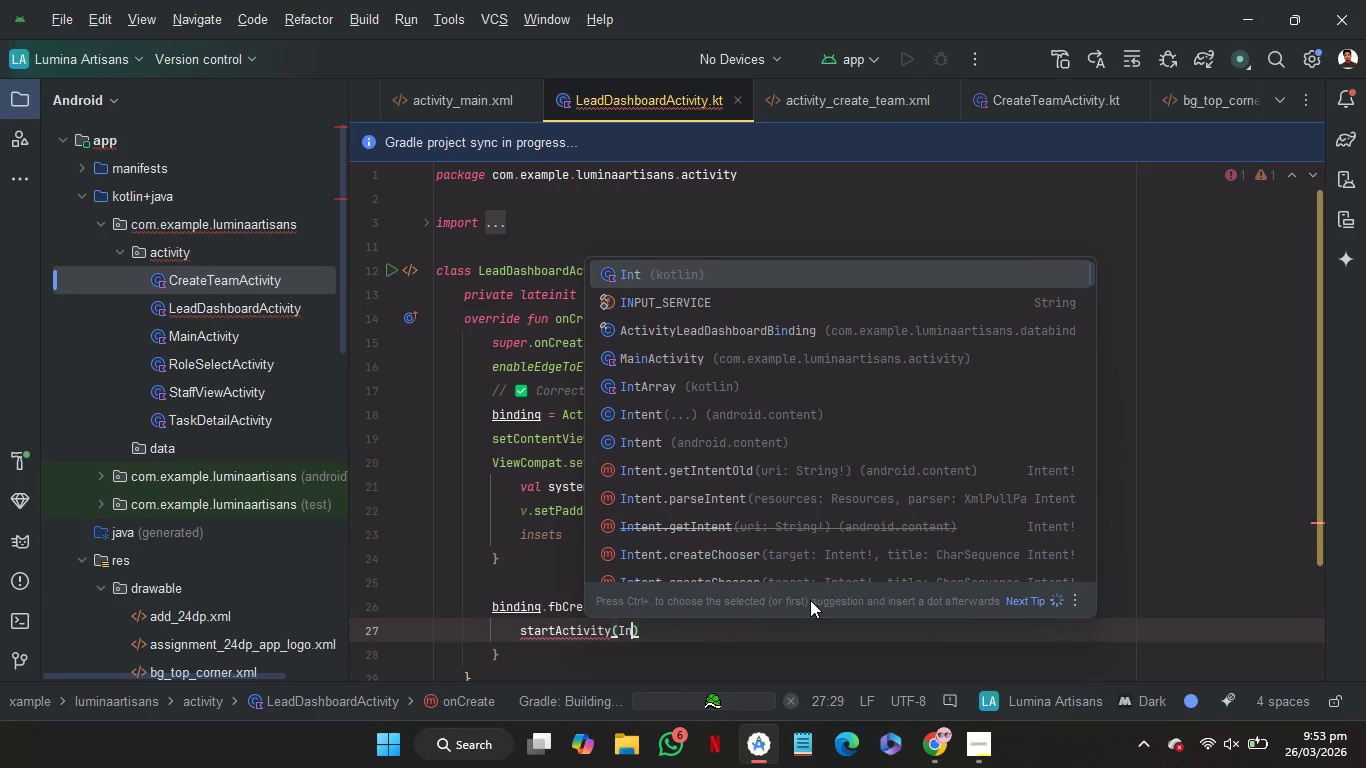 
key(ArrowDown)
 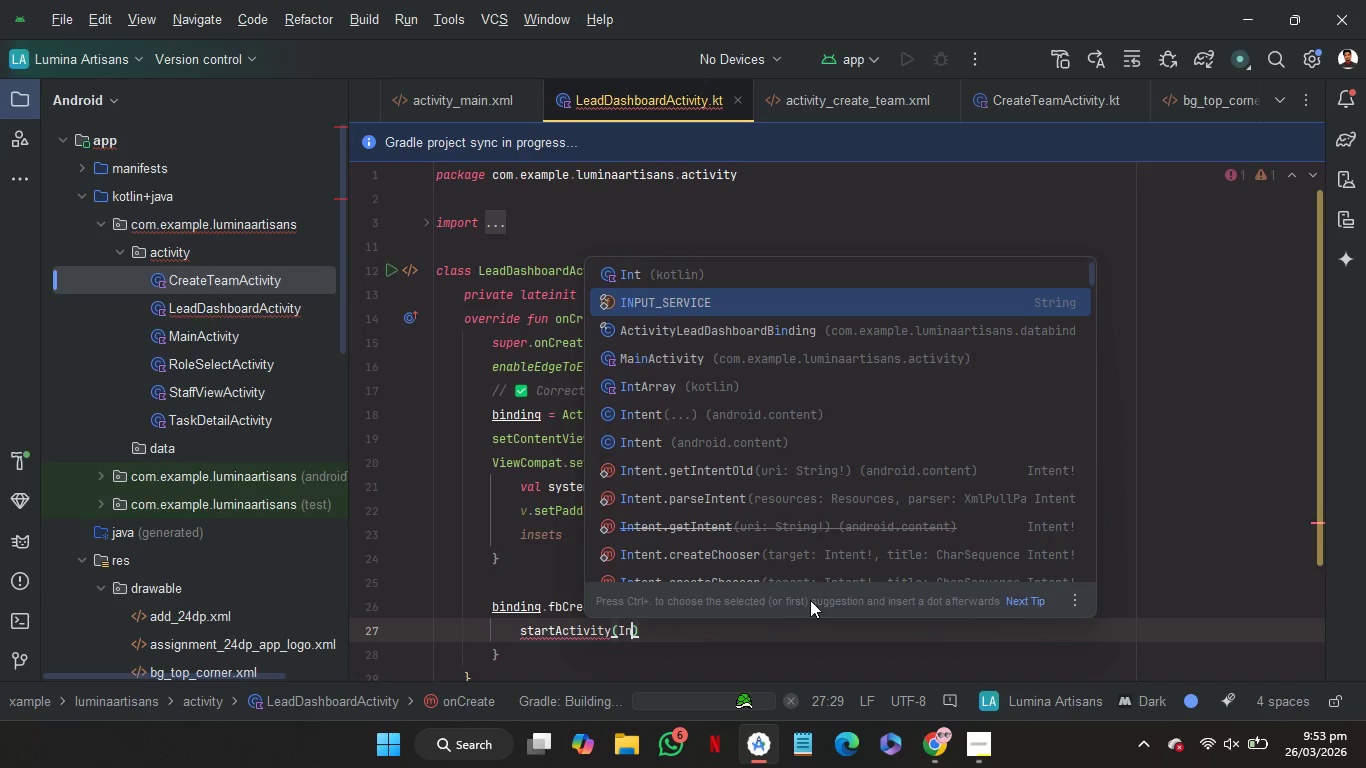 
key(ArrowDown)
 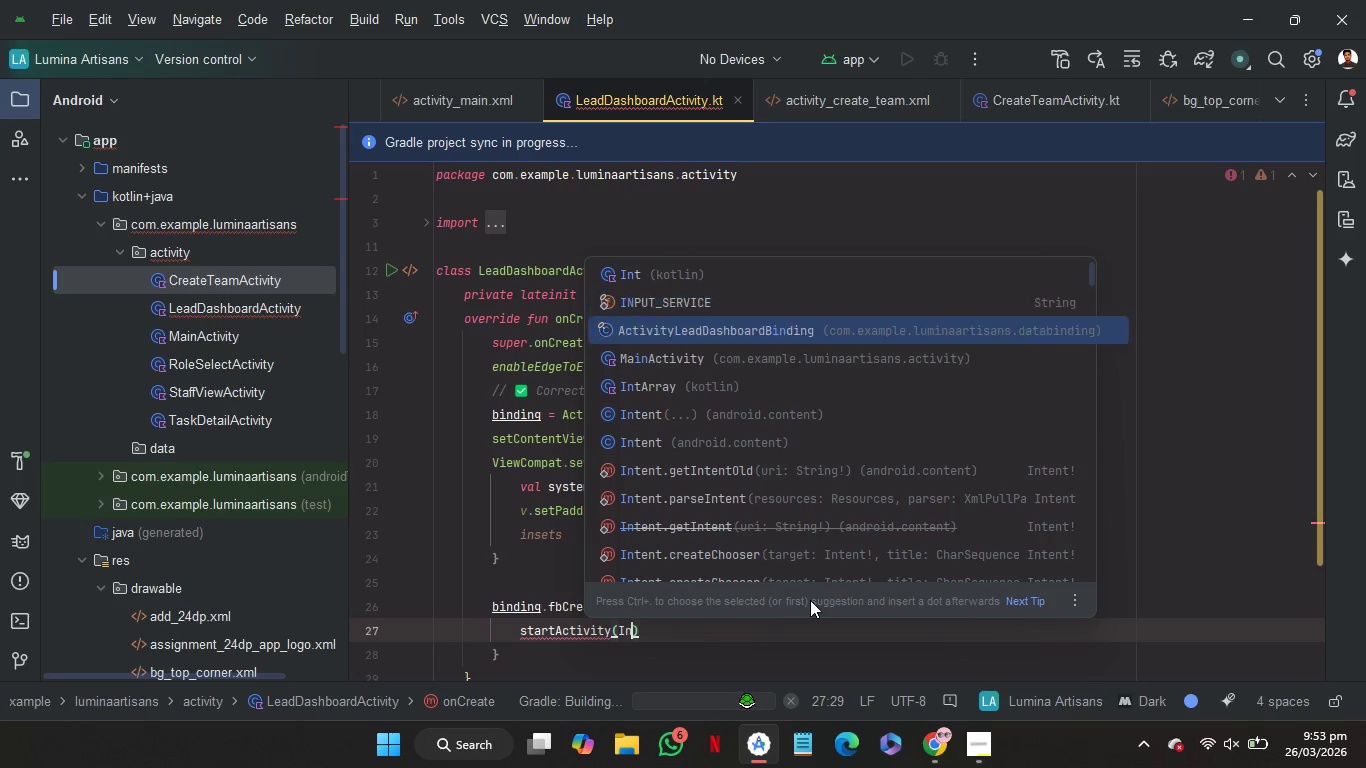 
key(ArrowDown)
 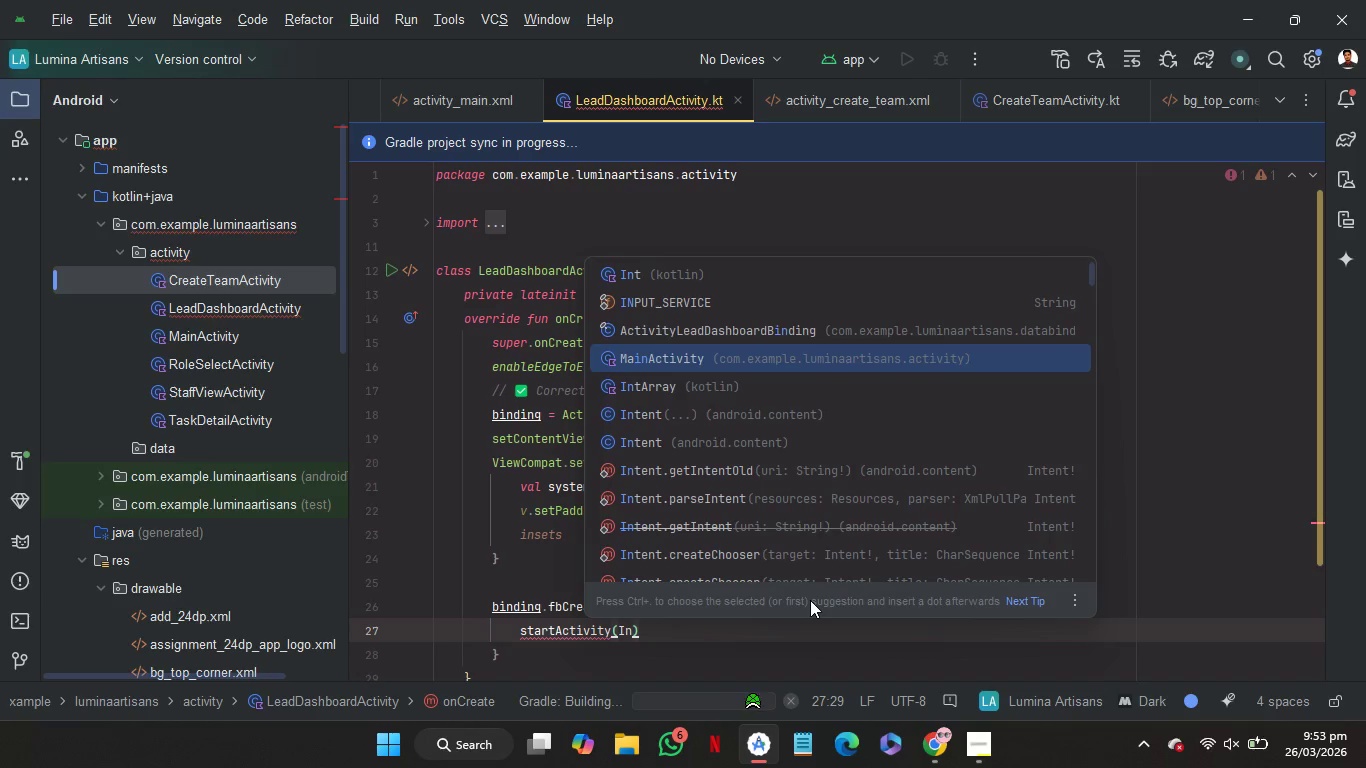 
key(ArrowDown)
 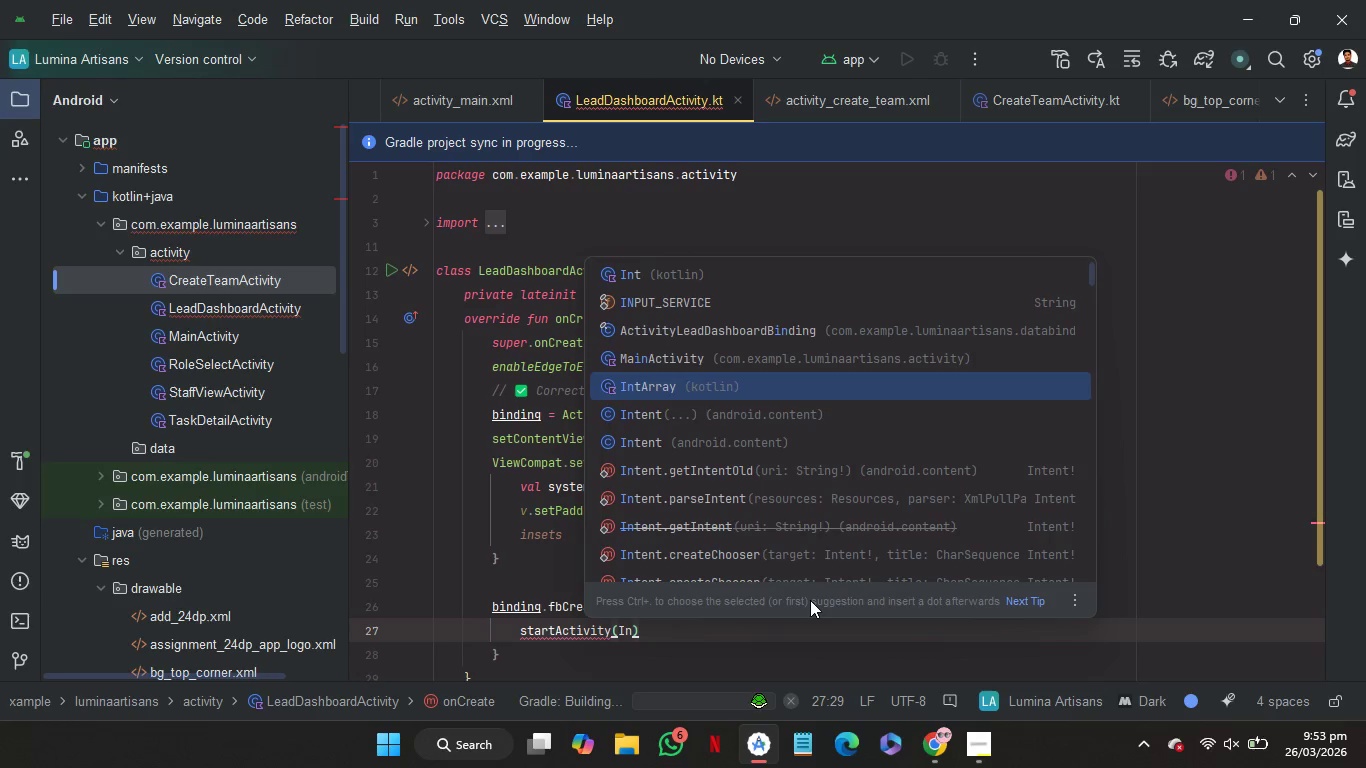 
key(ArrowDown)
 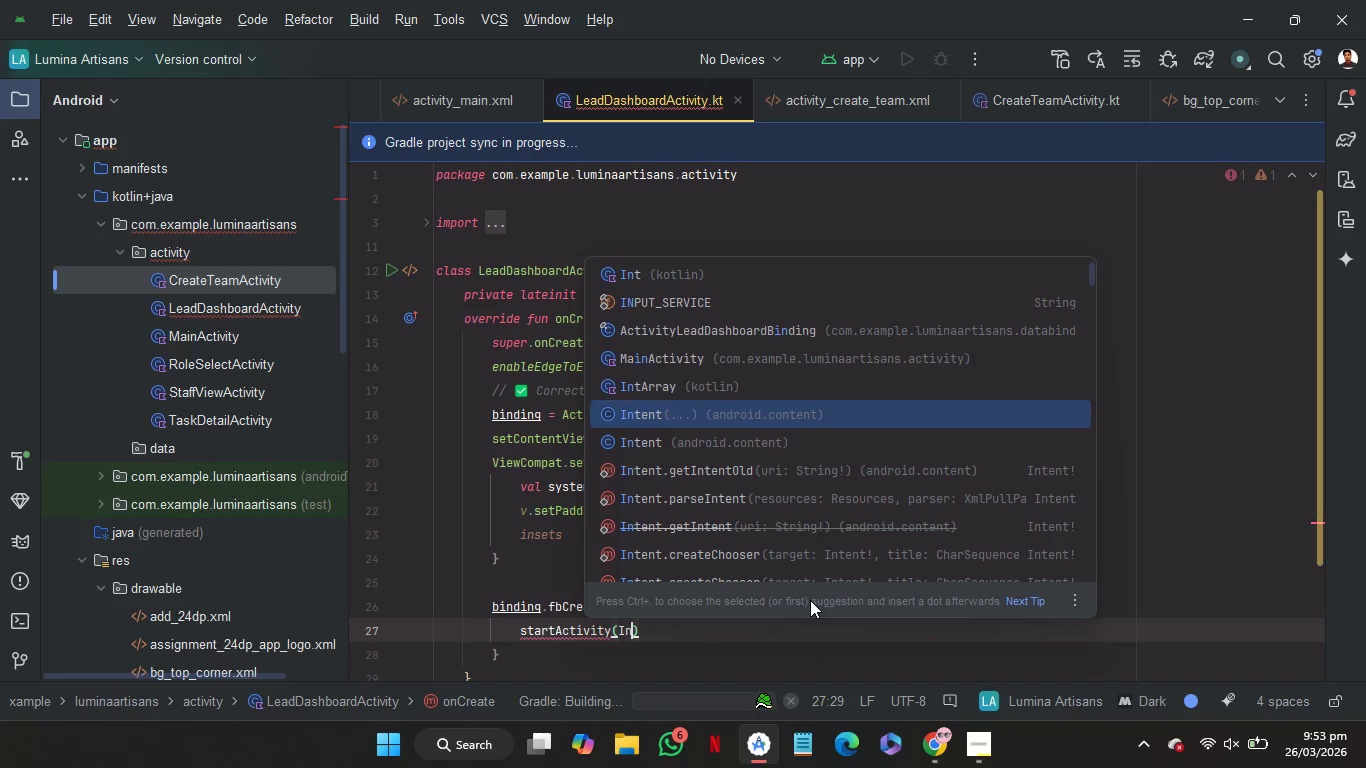 
key(ArrowDown)
 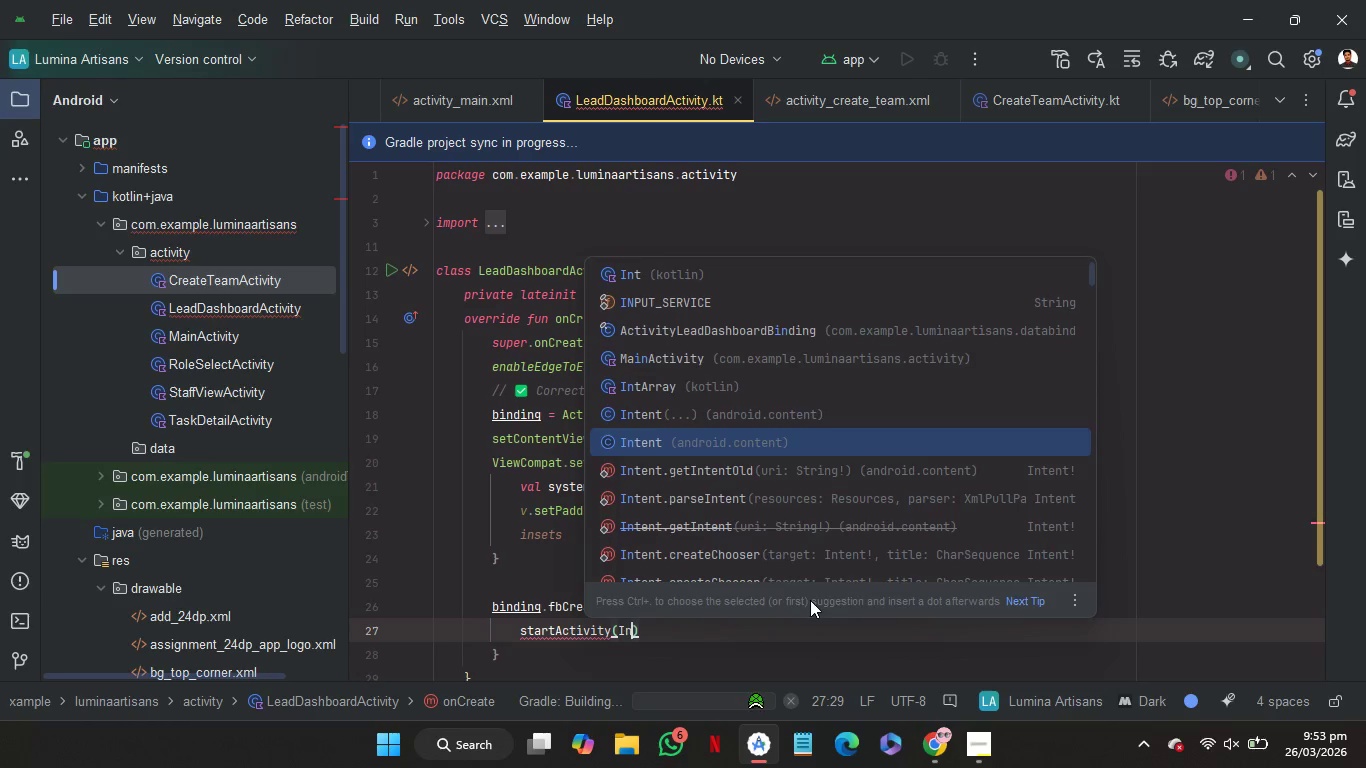 
key(Enter)
 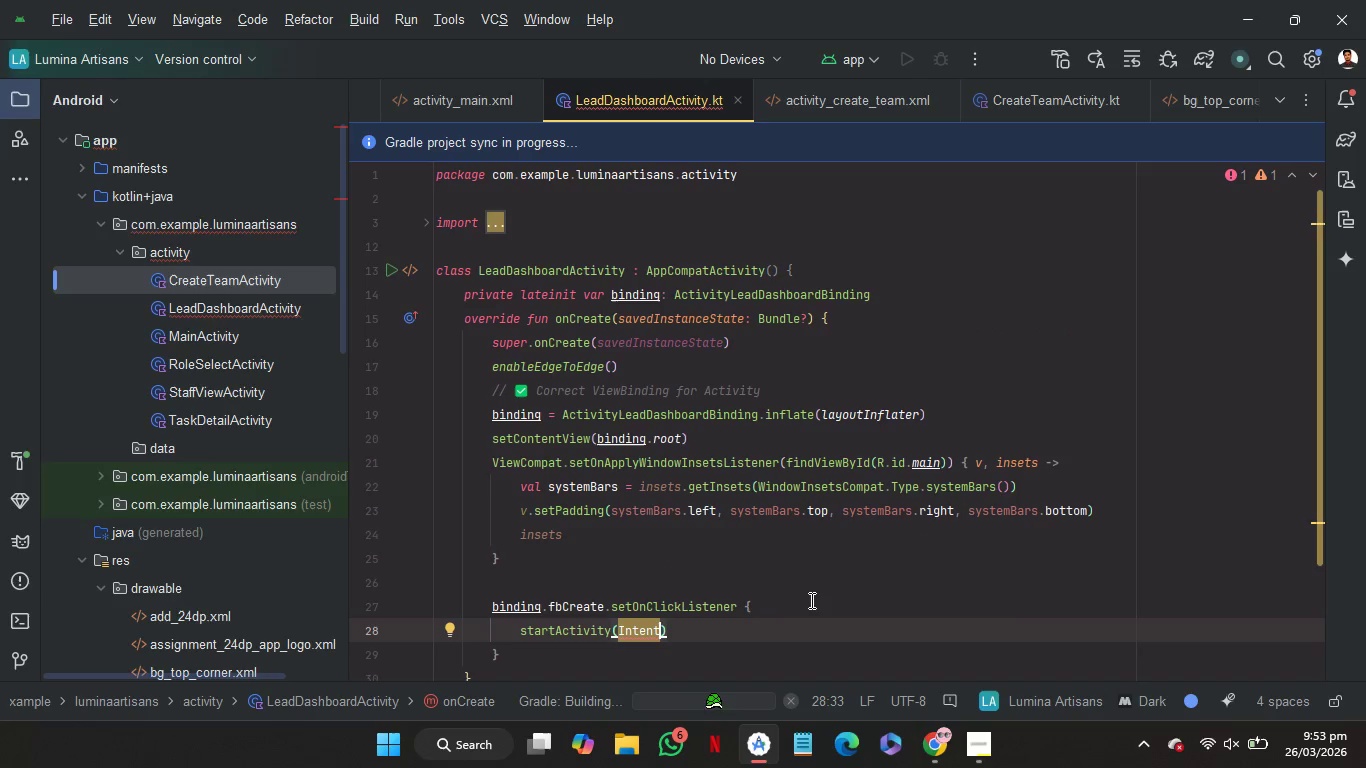 
type((th)
 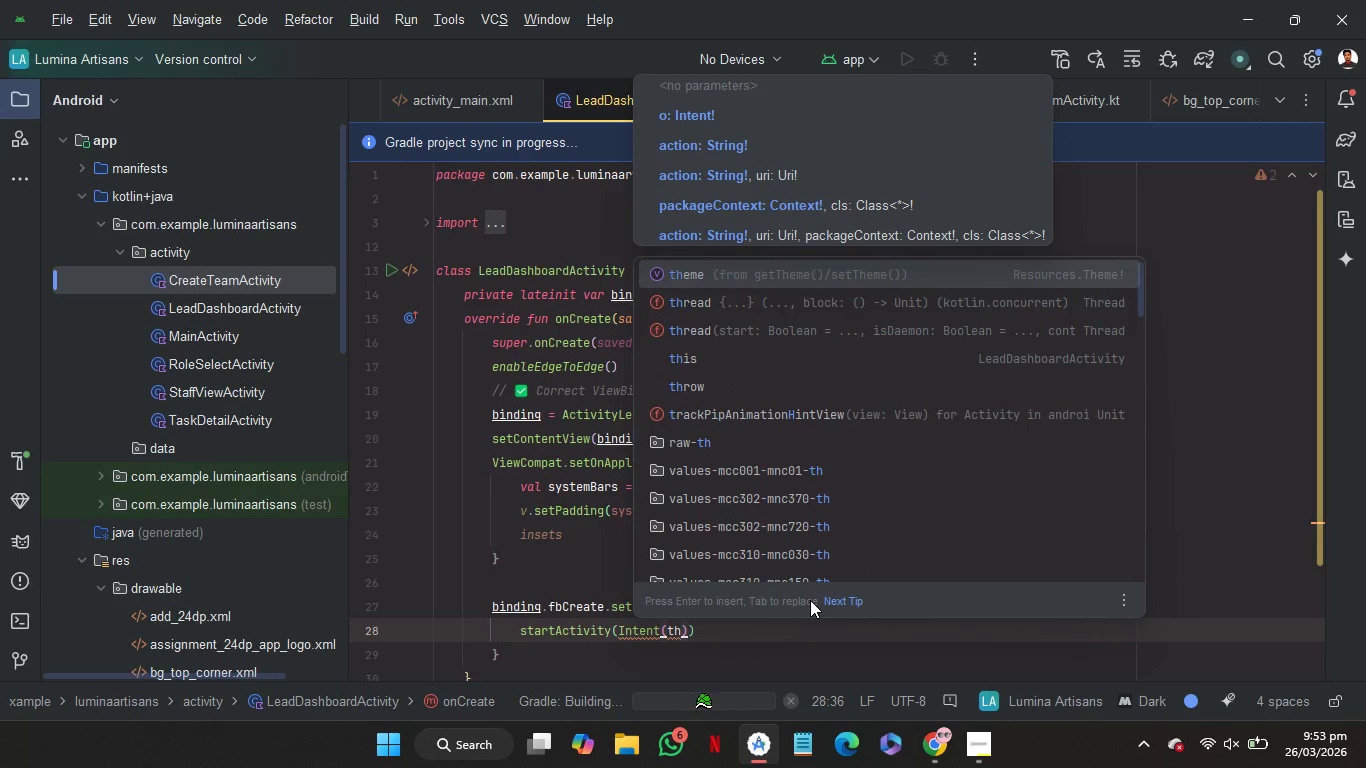 
key(ArrowDown)
 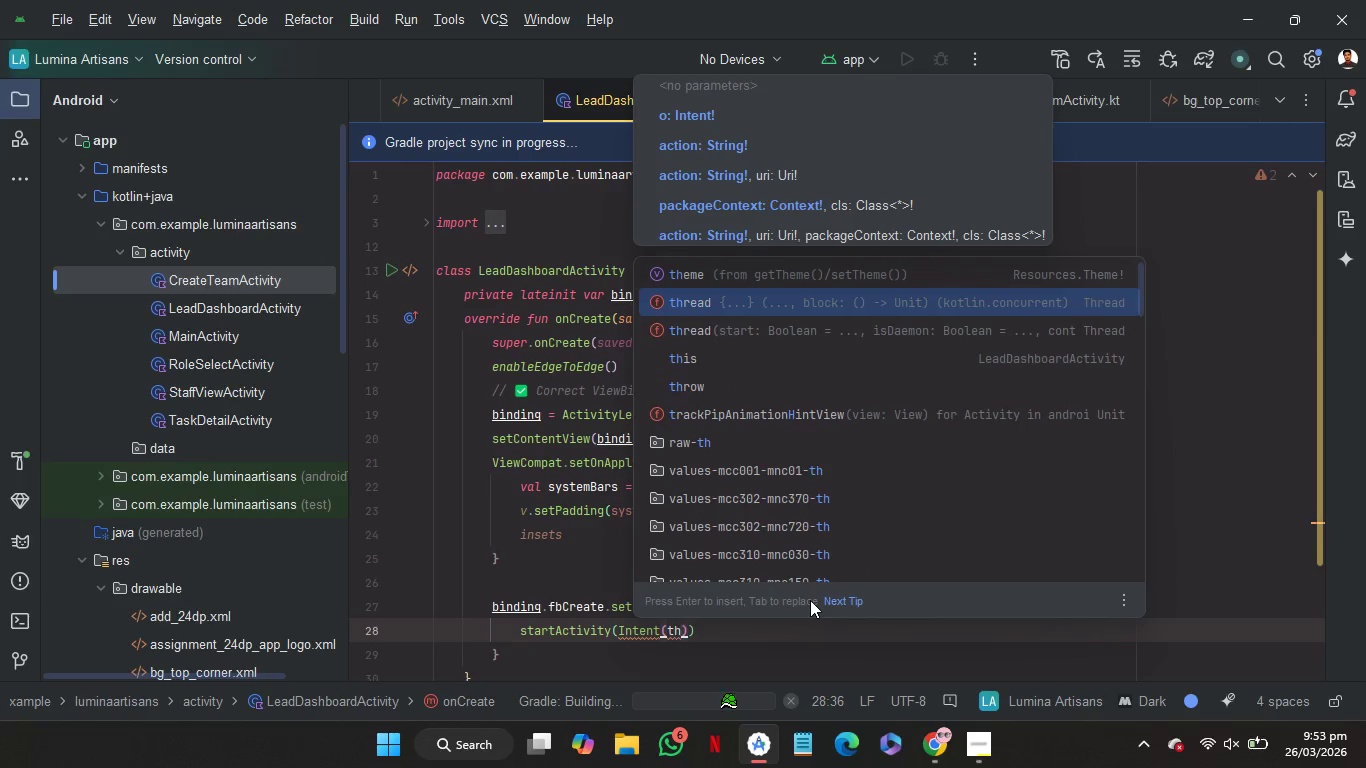 
key(ArrowDown)
 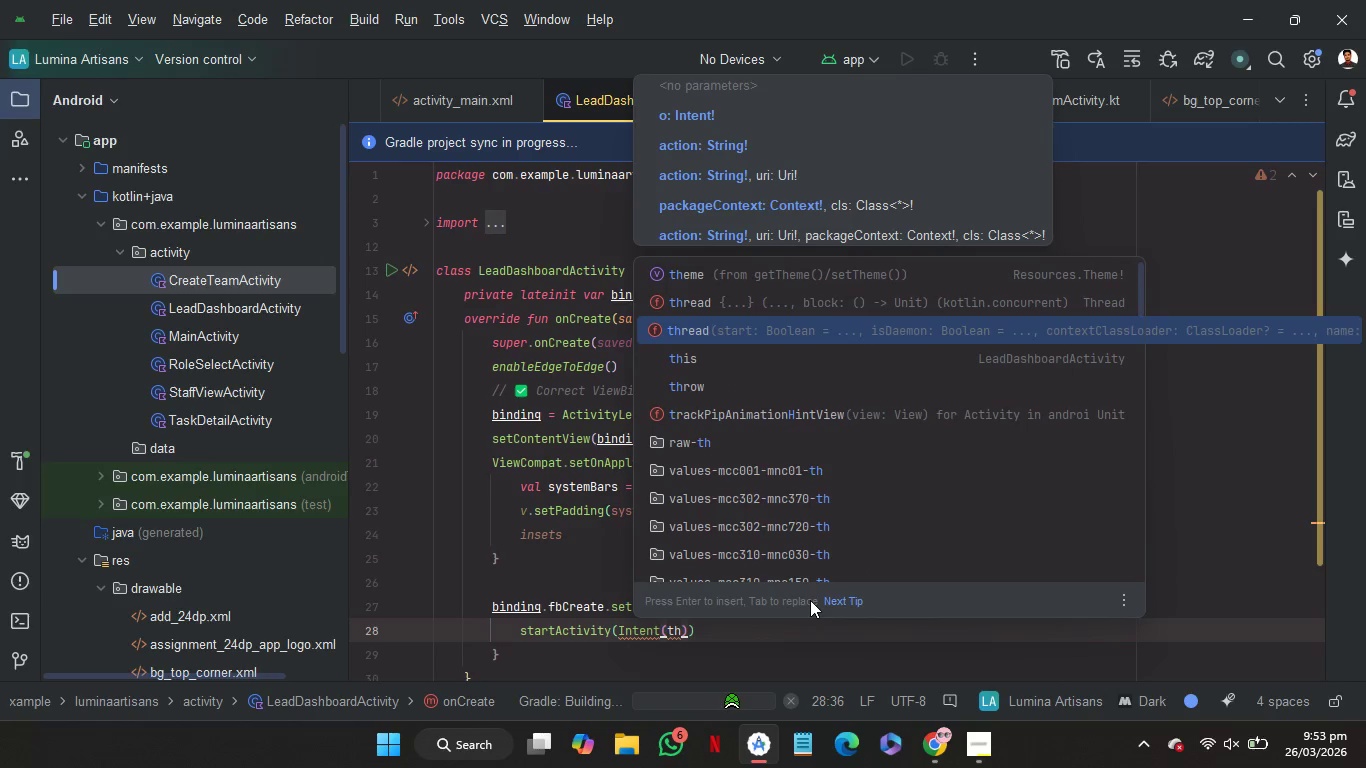 
key(ArrowDown)
 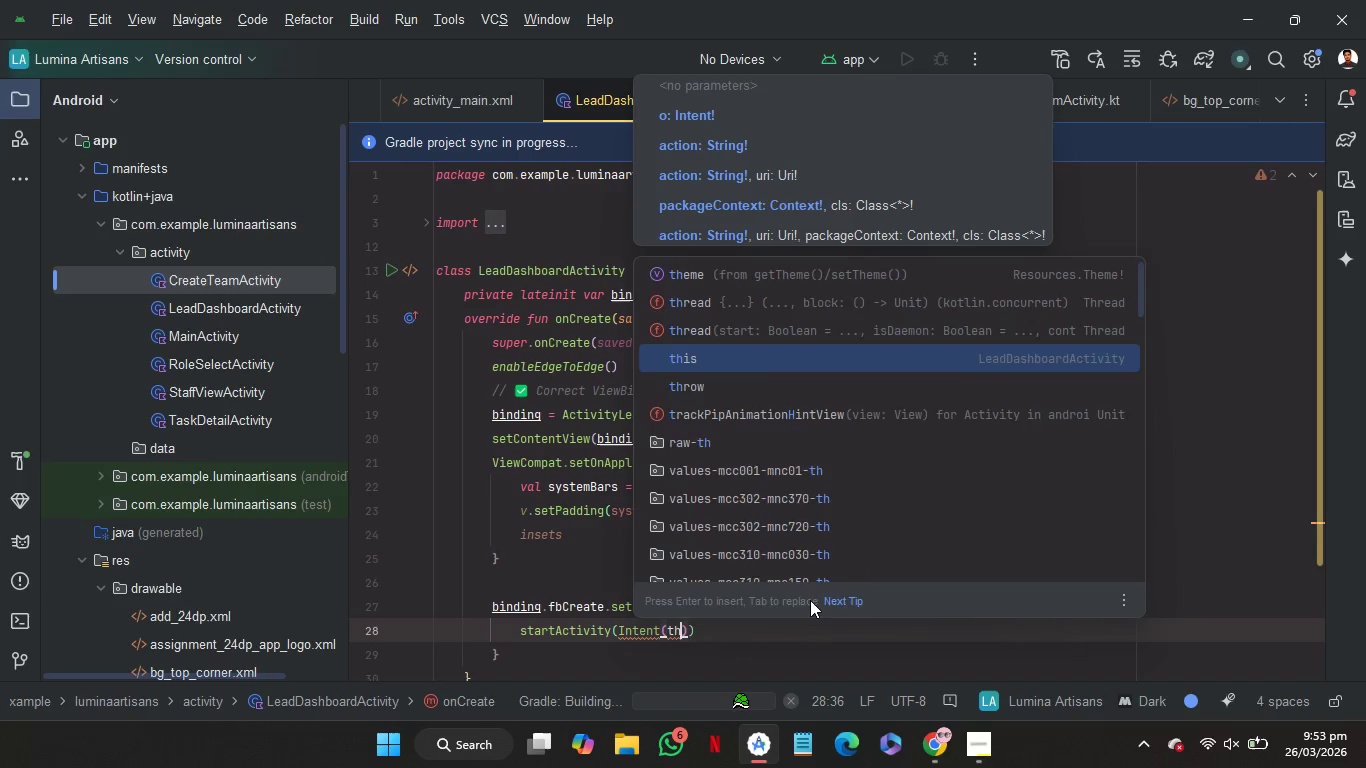 
key(Enter)
 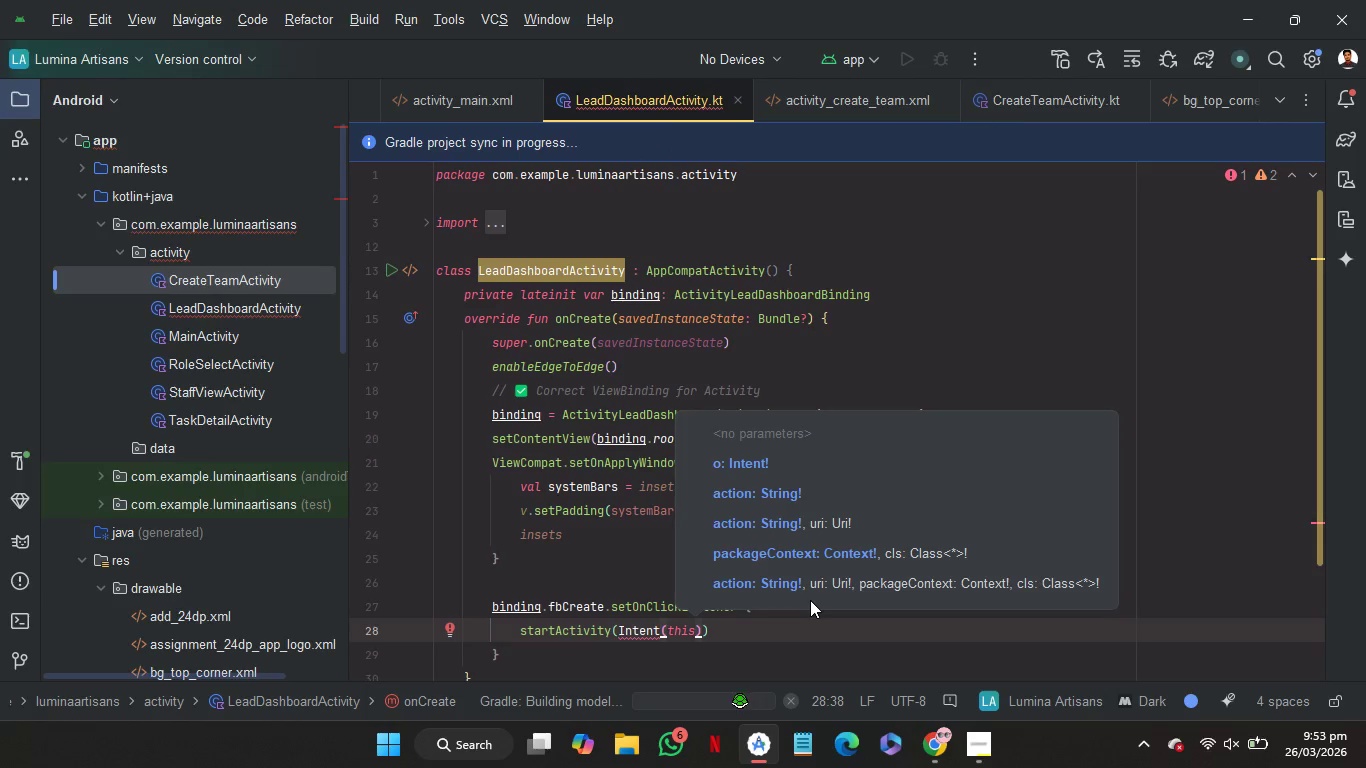 
key(Comma)
 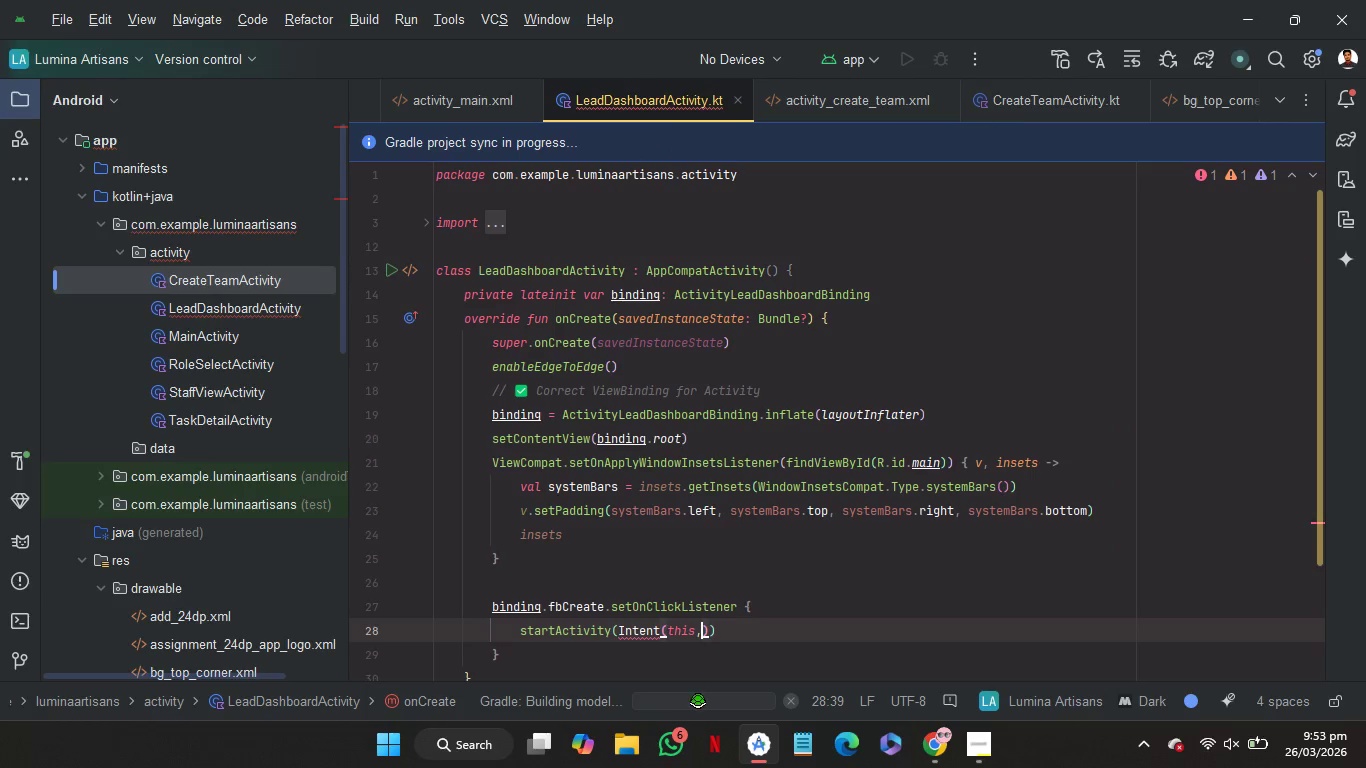 
key(Space)
 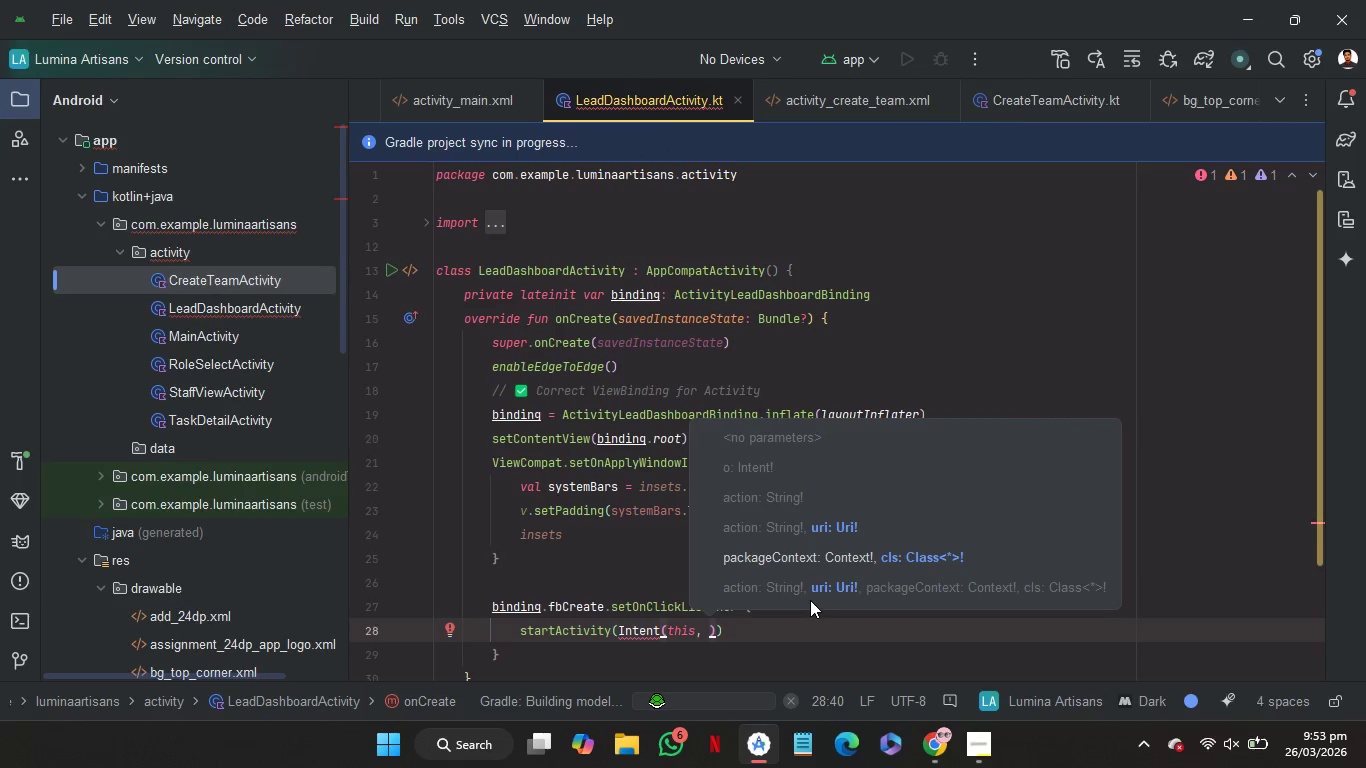 
hold_key(key=ShiftRight, duration=1.58)
 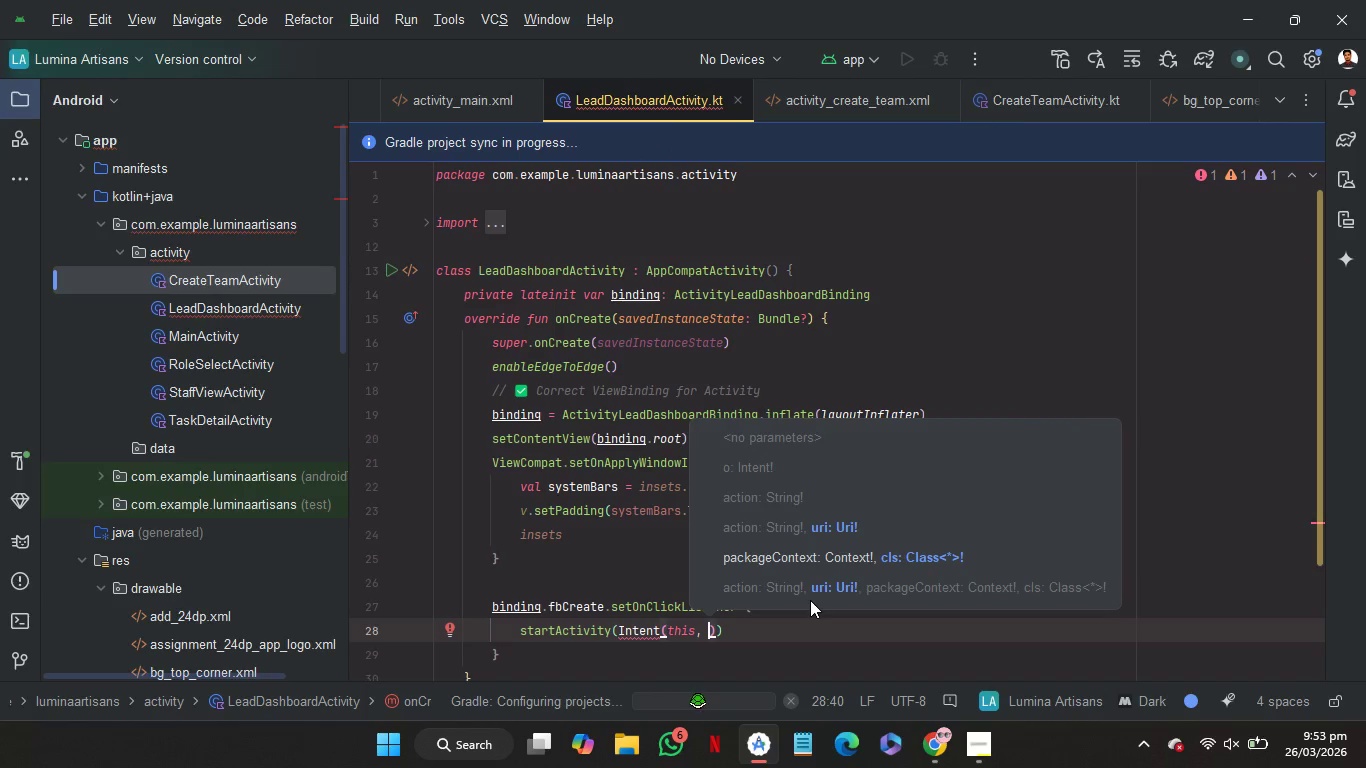 
type(Creat)
 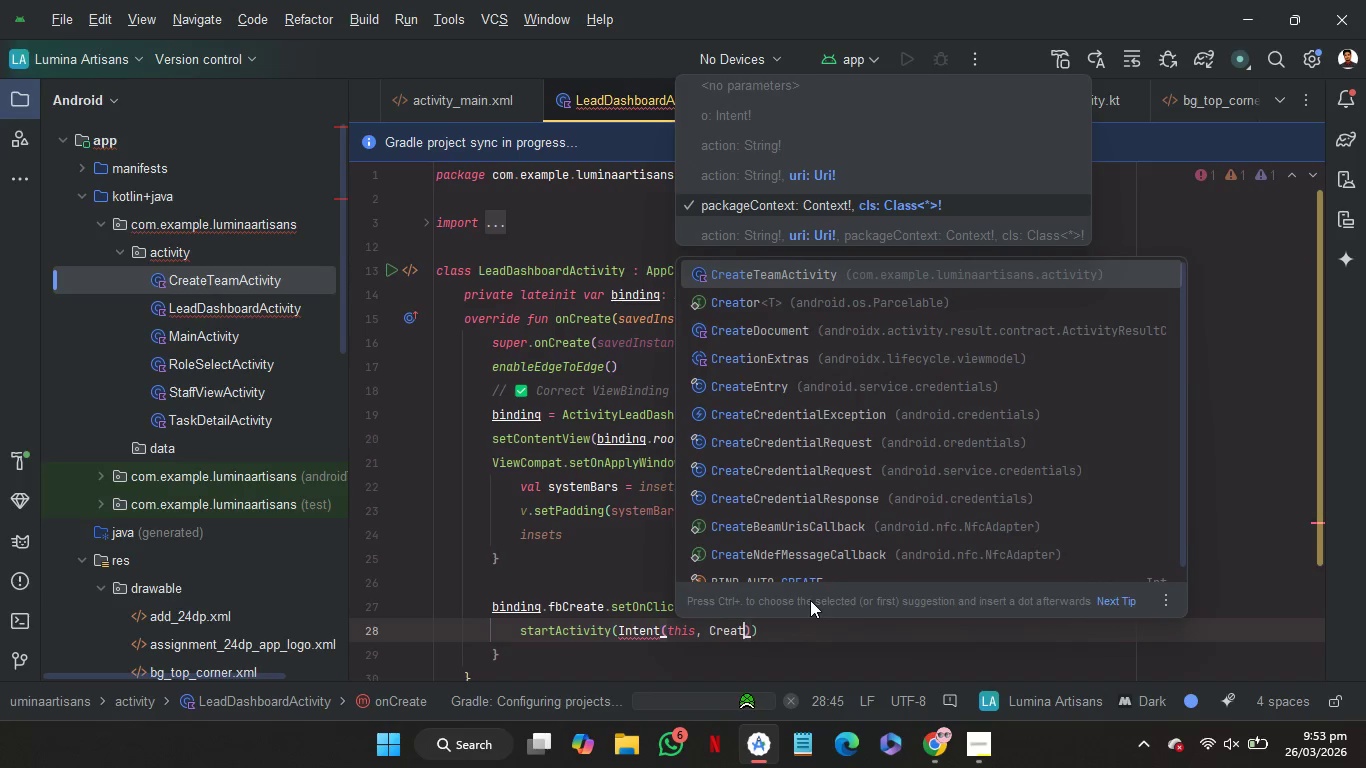 
key(Enter)
 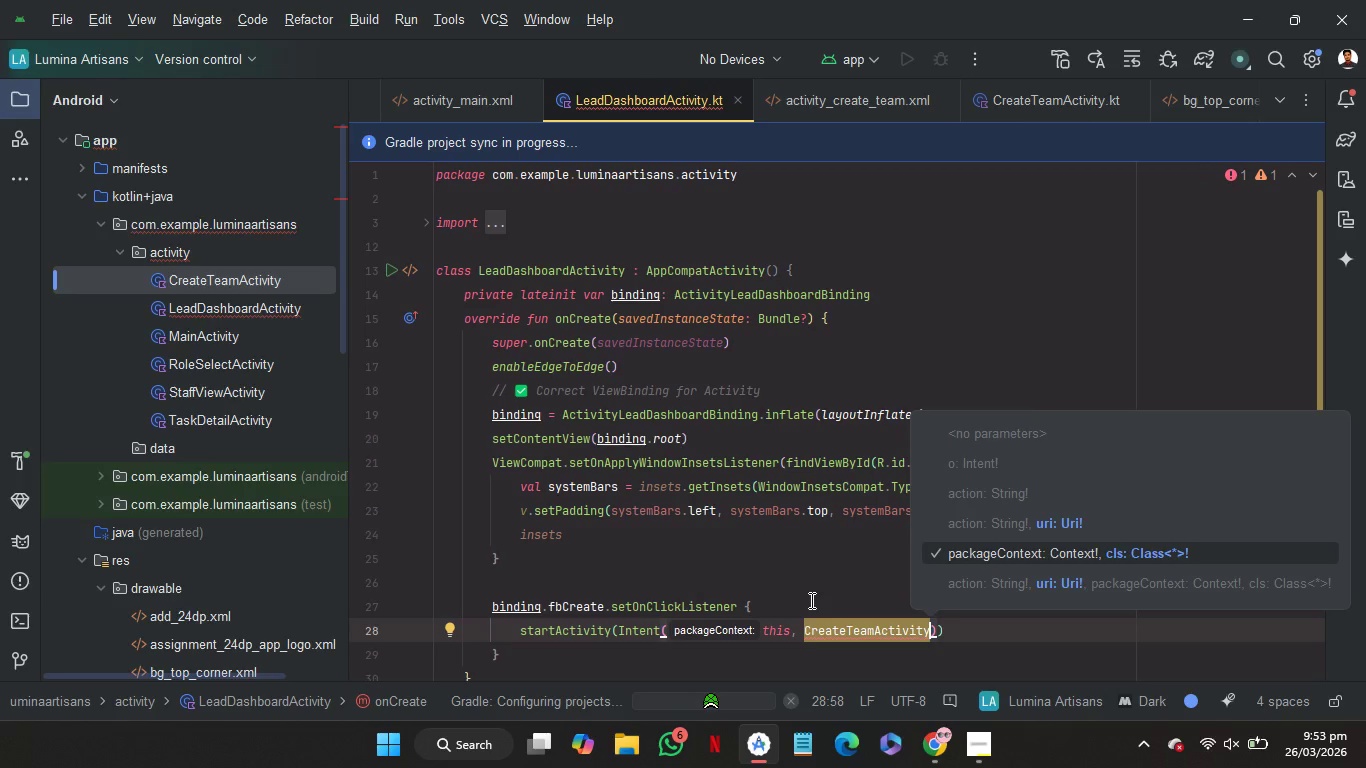 
key(Shift+Semicolon)
 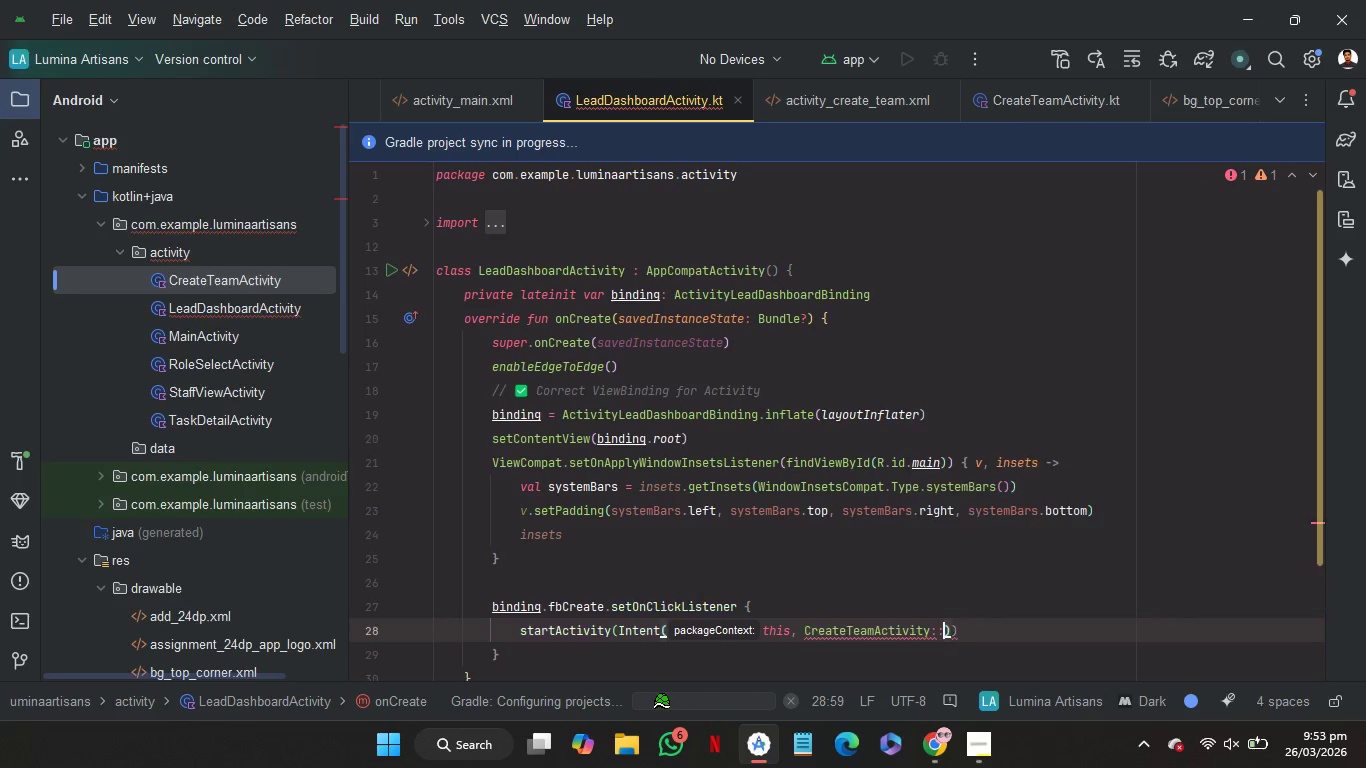 
key(Shift+Semicolon)
 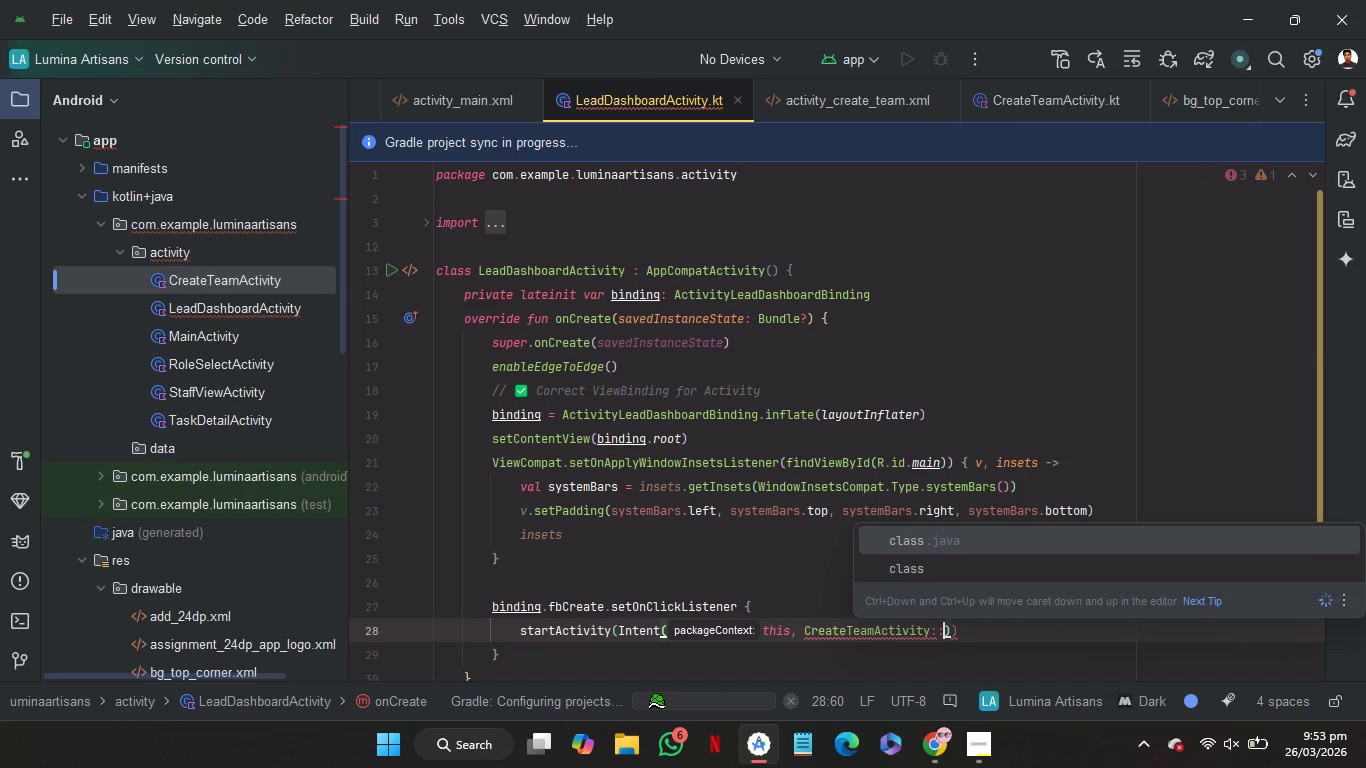 
key(Enter)
 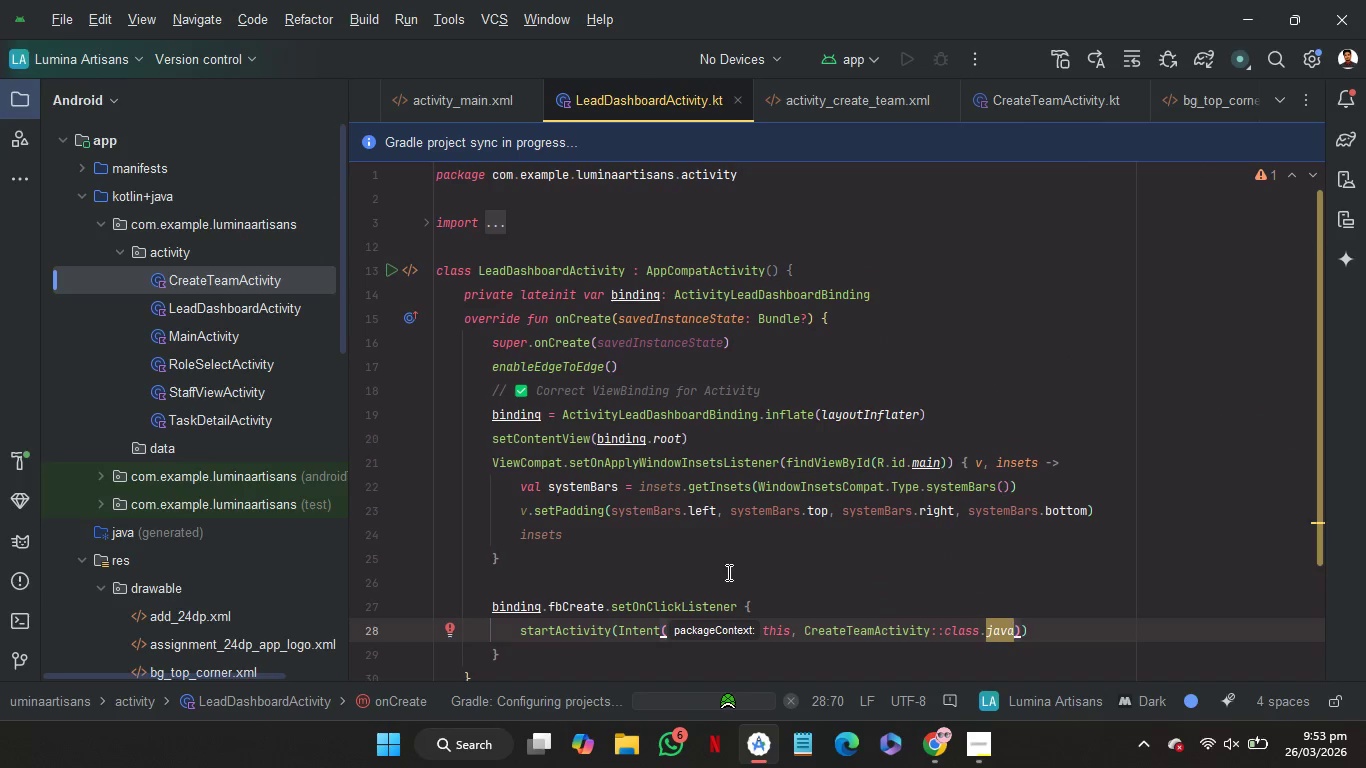 
left_click([709, 582])
 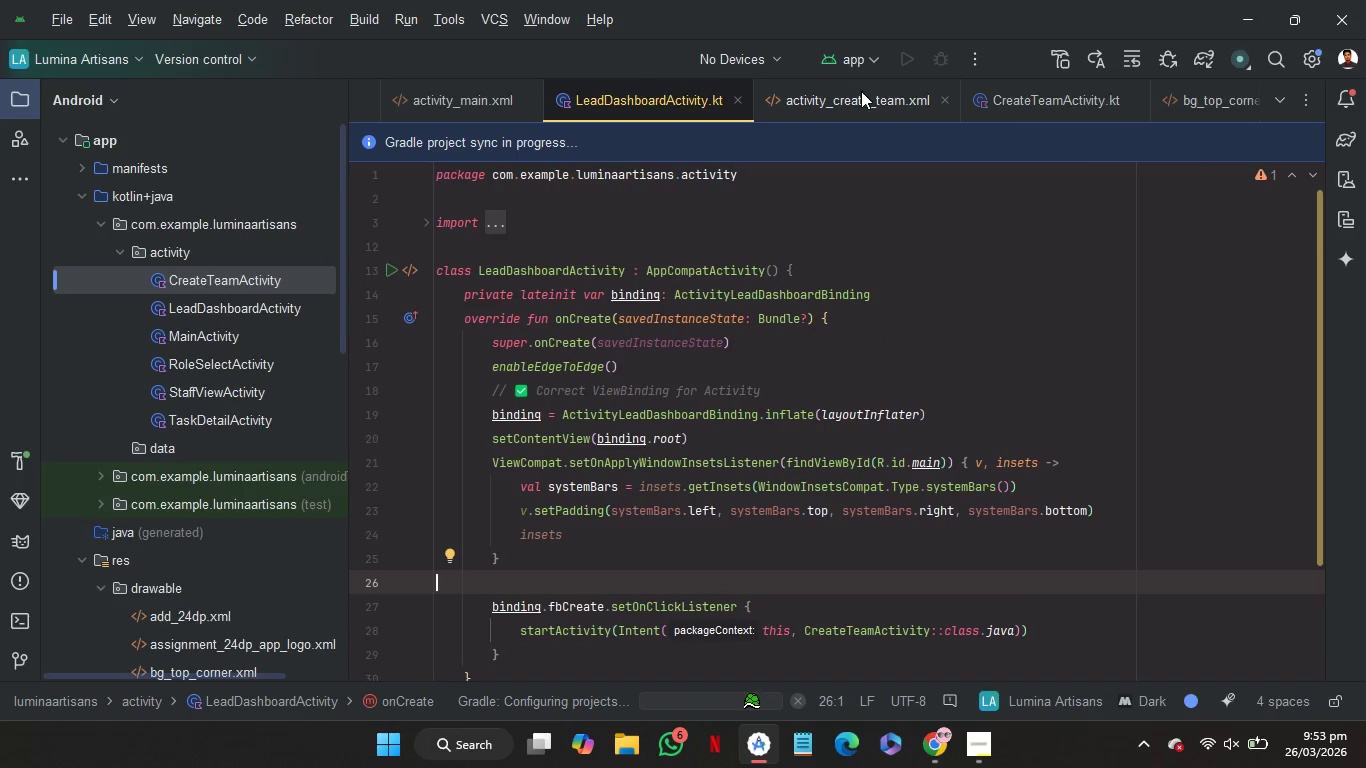 
left_click([861, 96])
 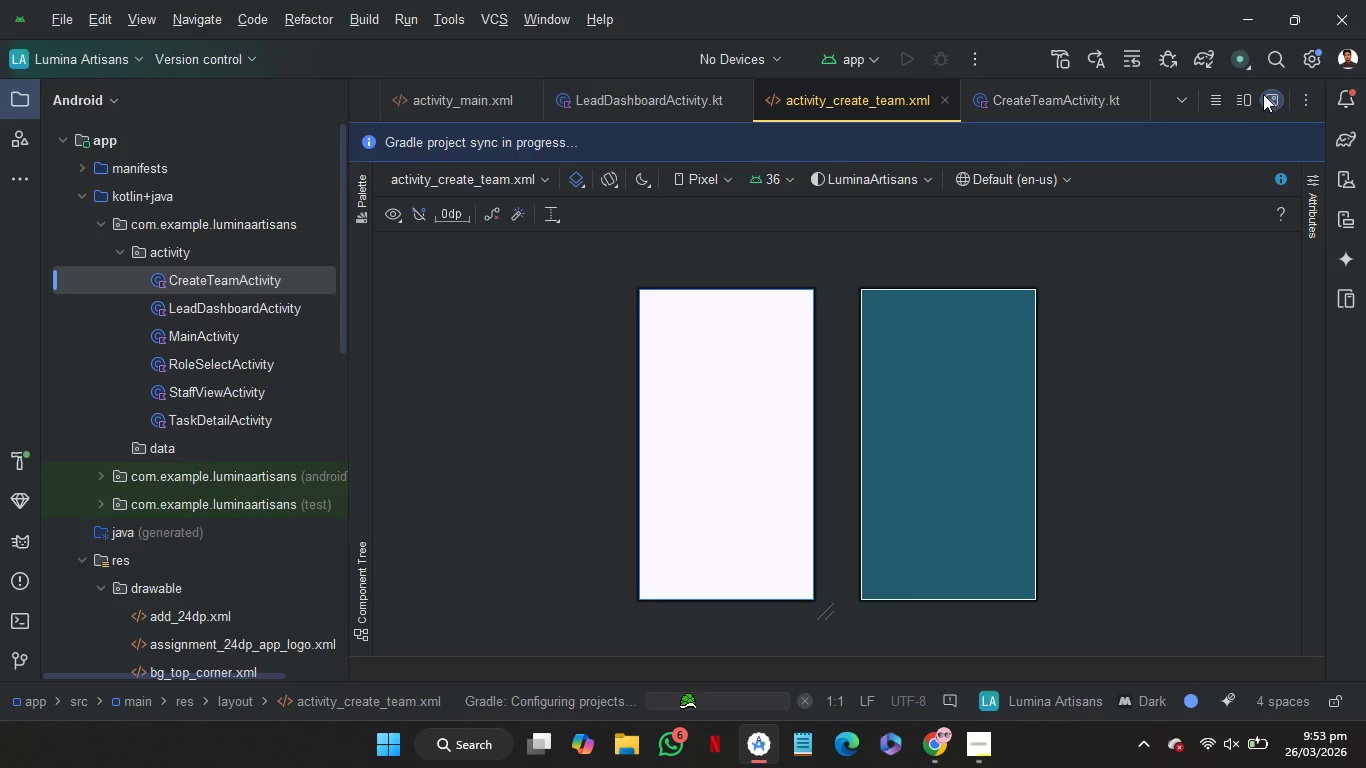 
left_click([1249, 95])
 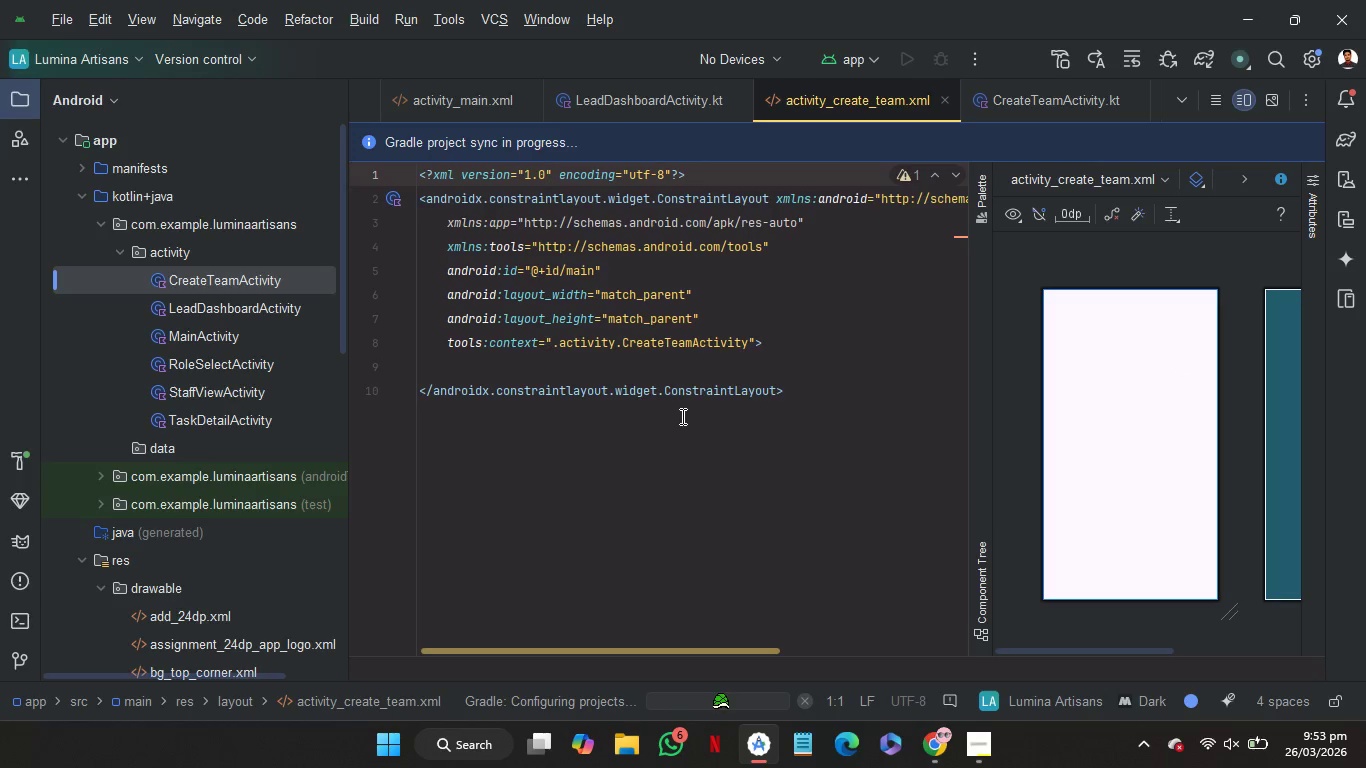 
left_click([681, 366])
 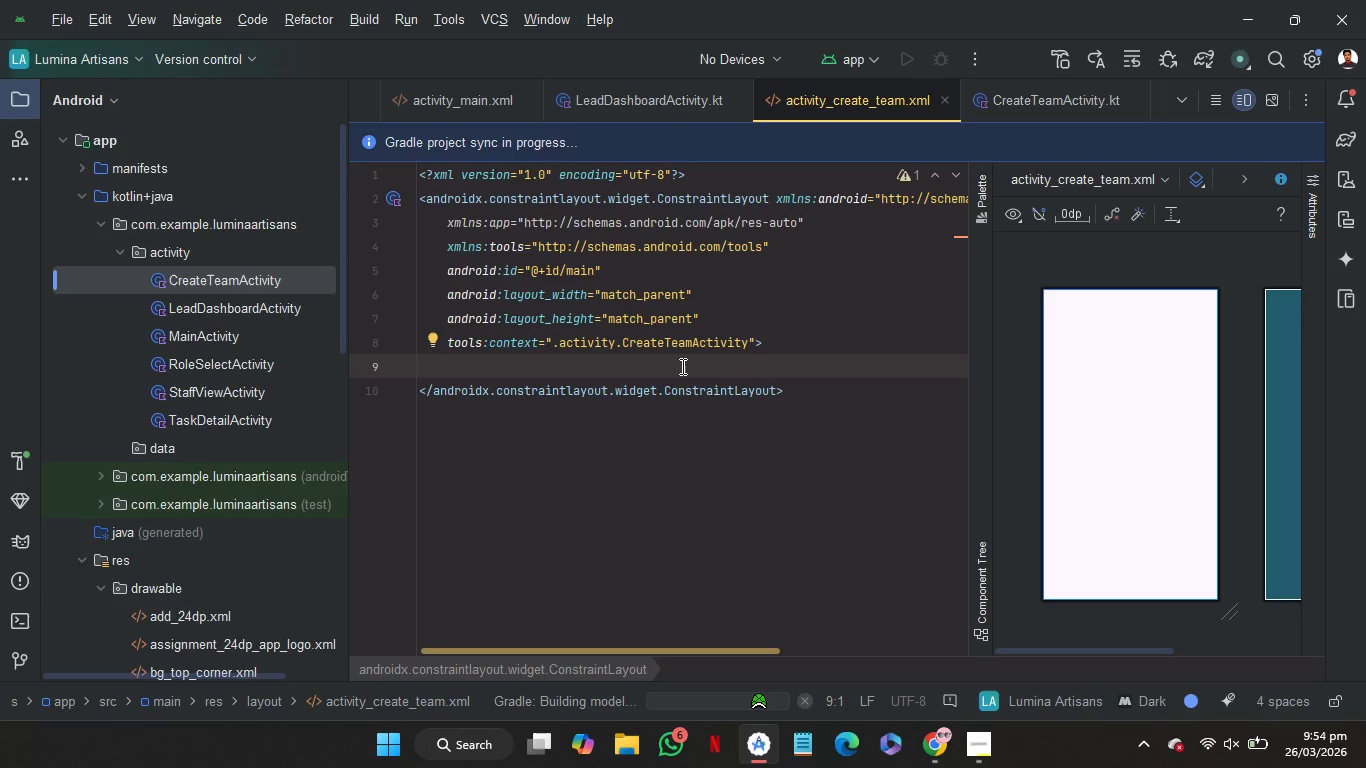 
wait(33.14)
 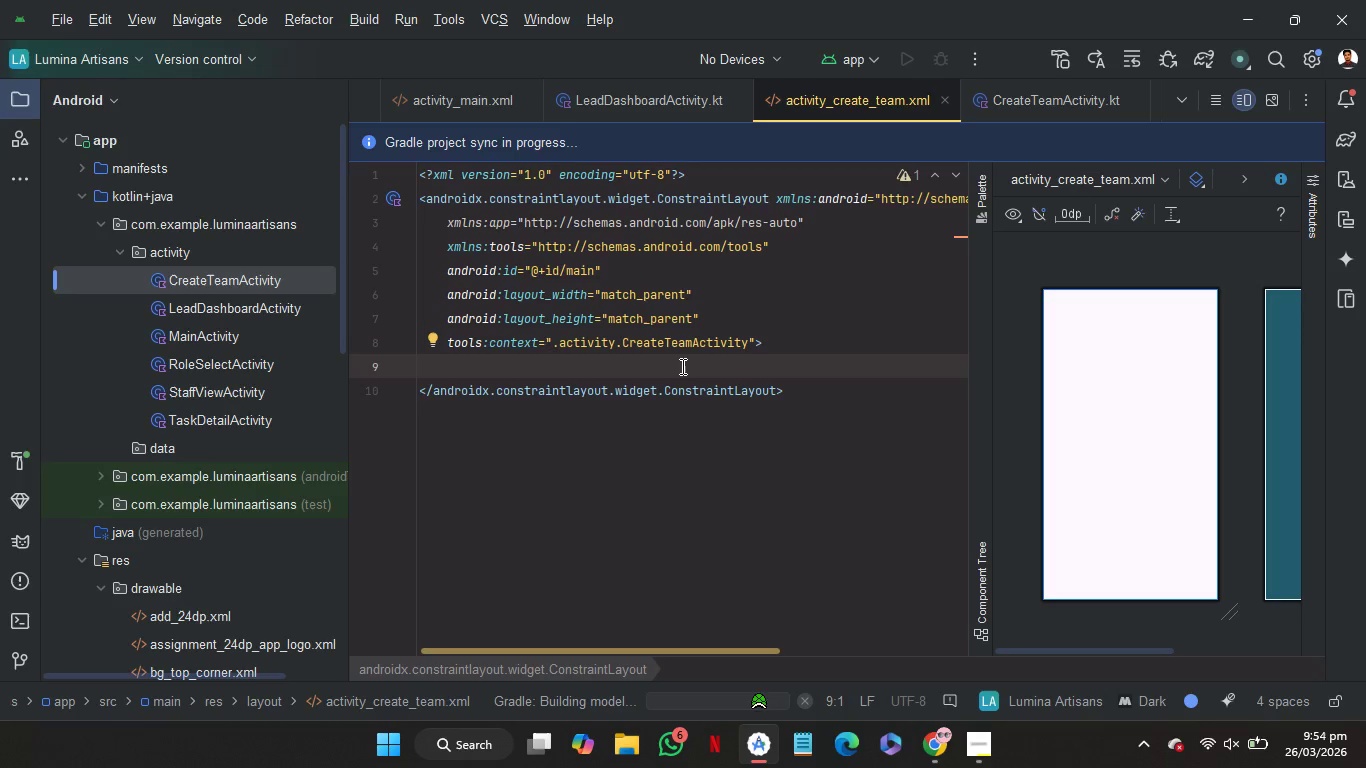 
left_click([96, 58])
 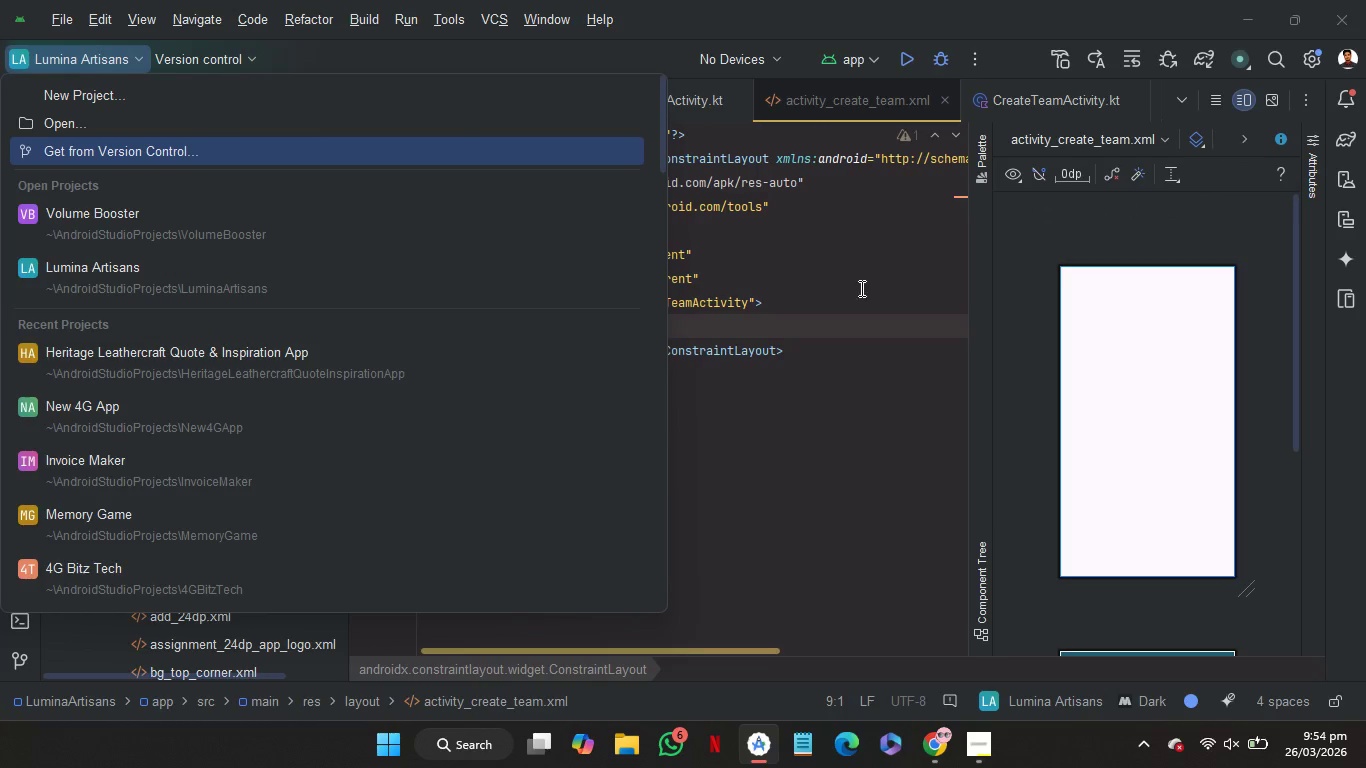 
left_click([846, 326])
 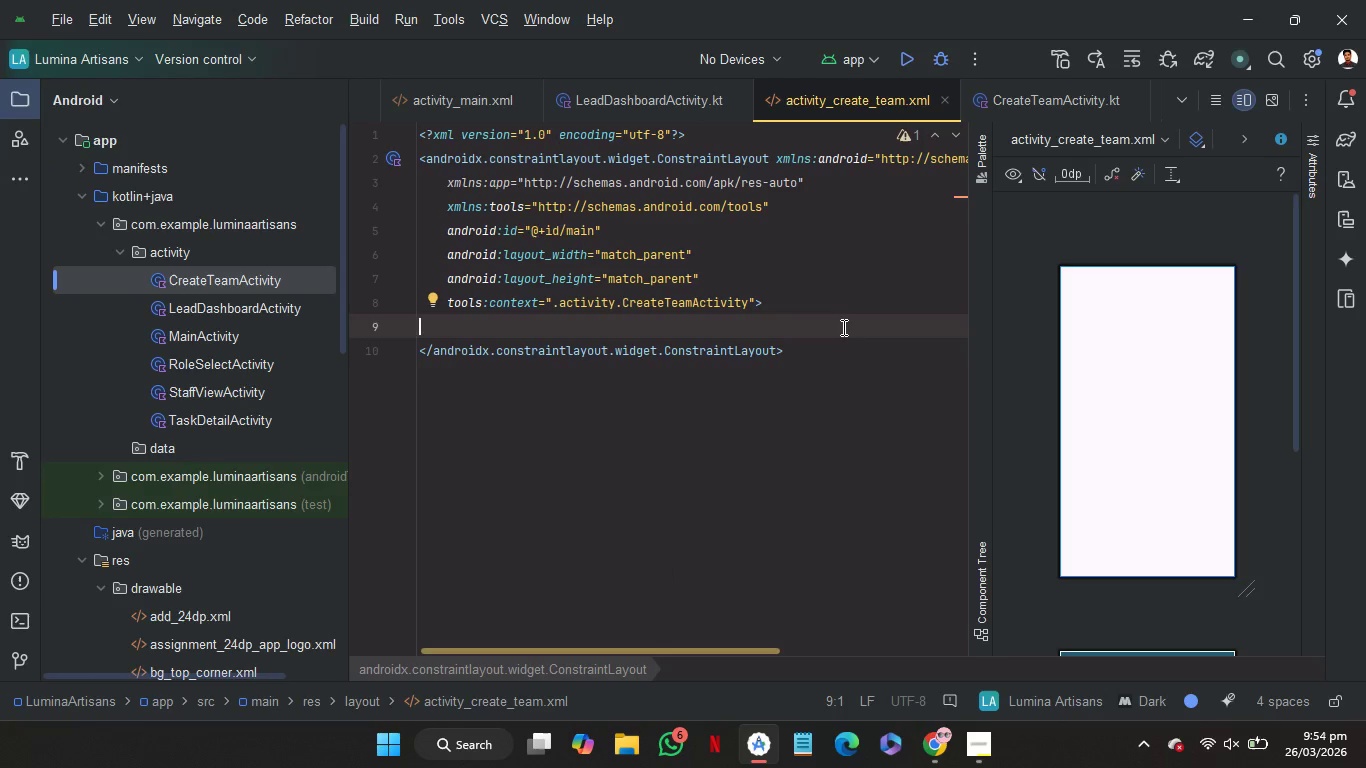 
wait(11.91)
 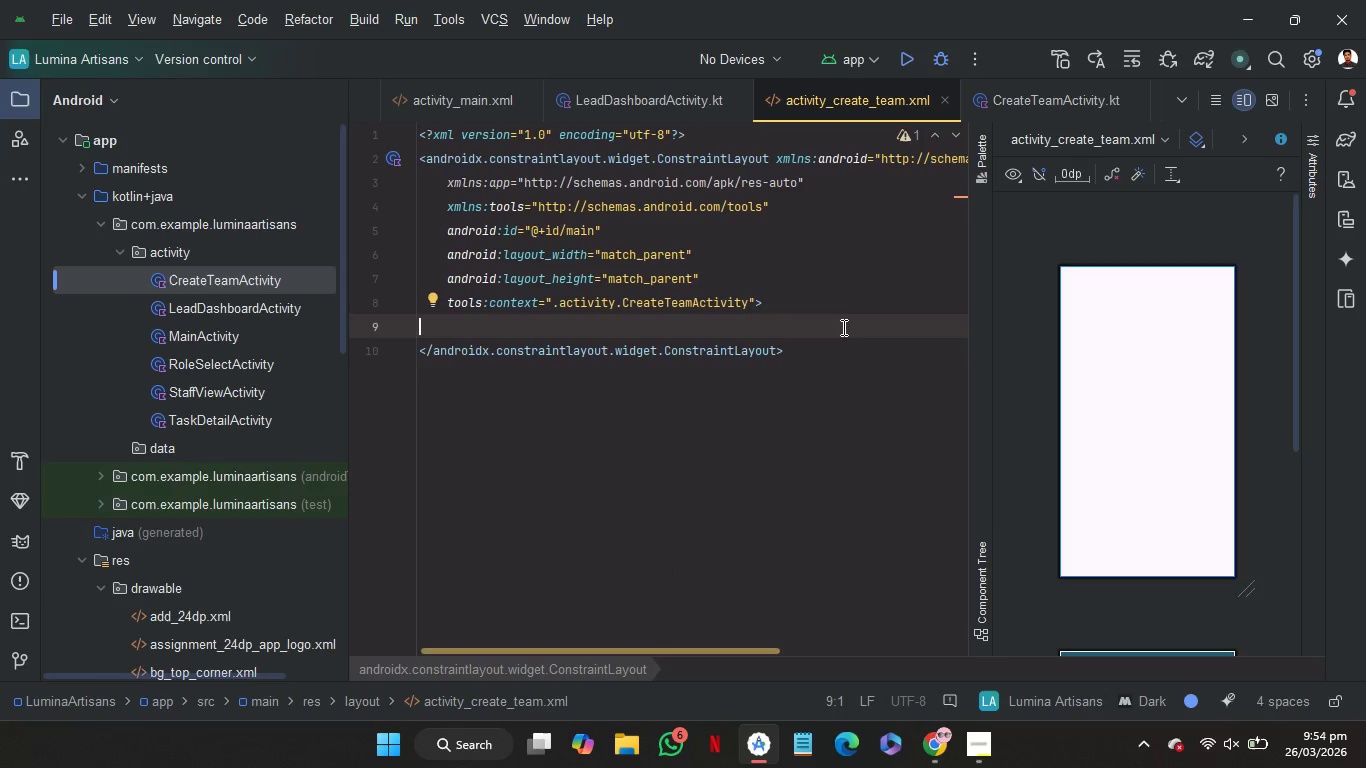 
left_click([108, 57])
 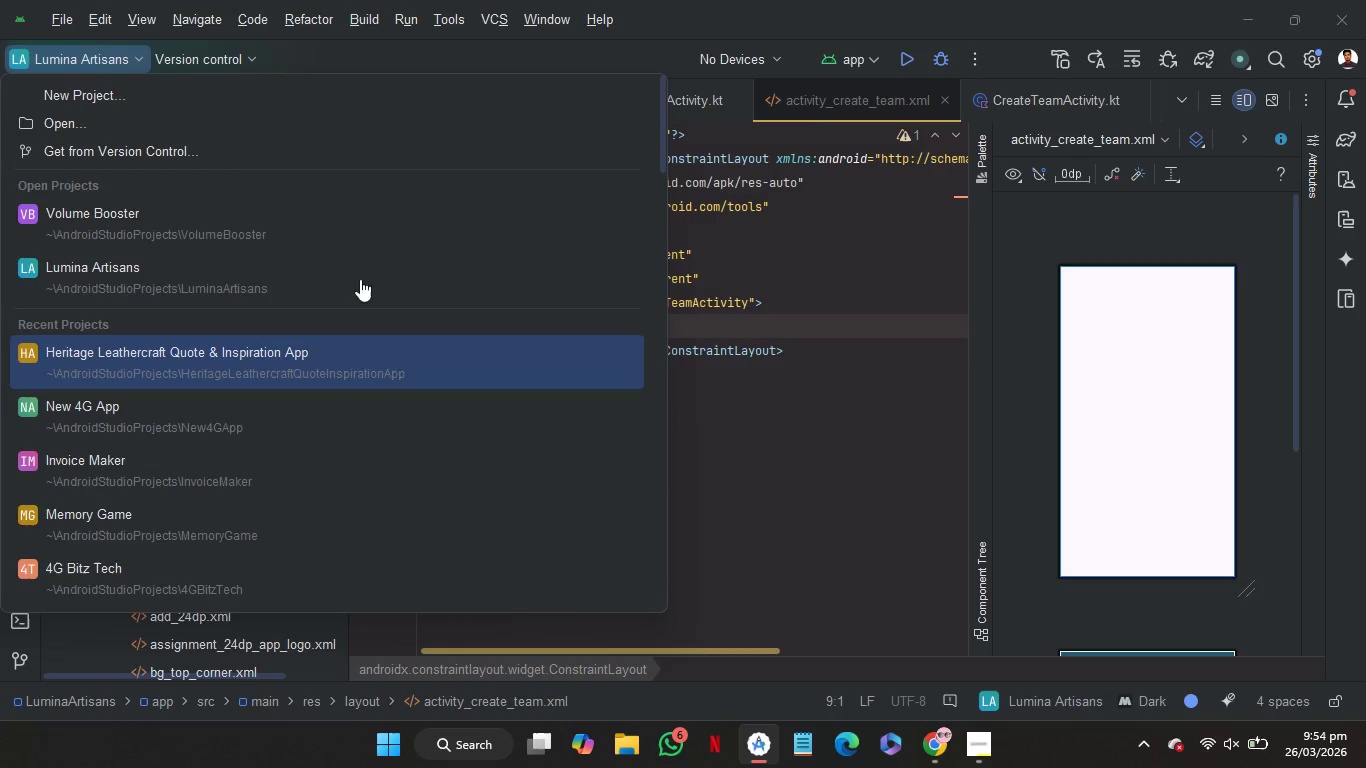 
wait(7.2)
 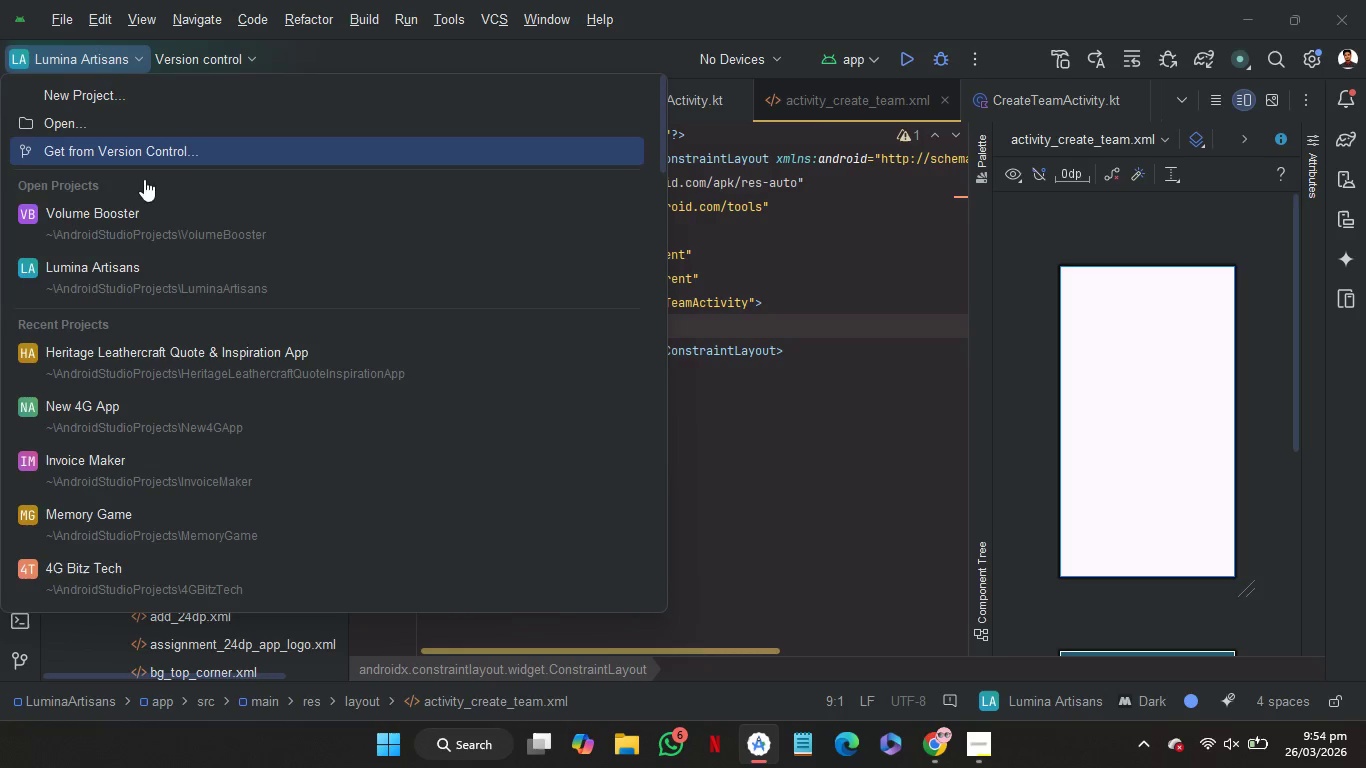 
left_click([357, 239])
 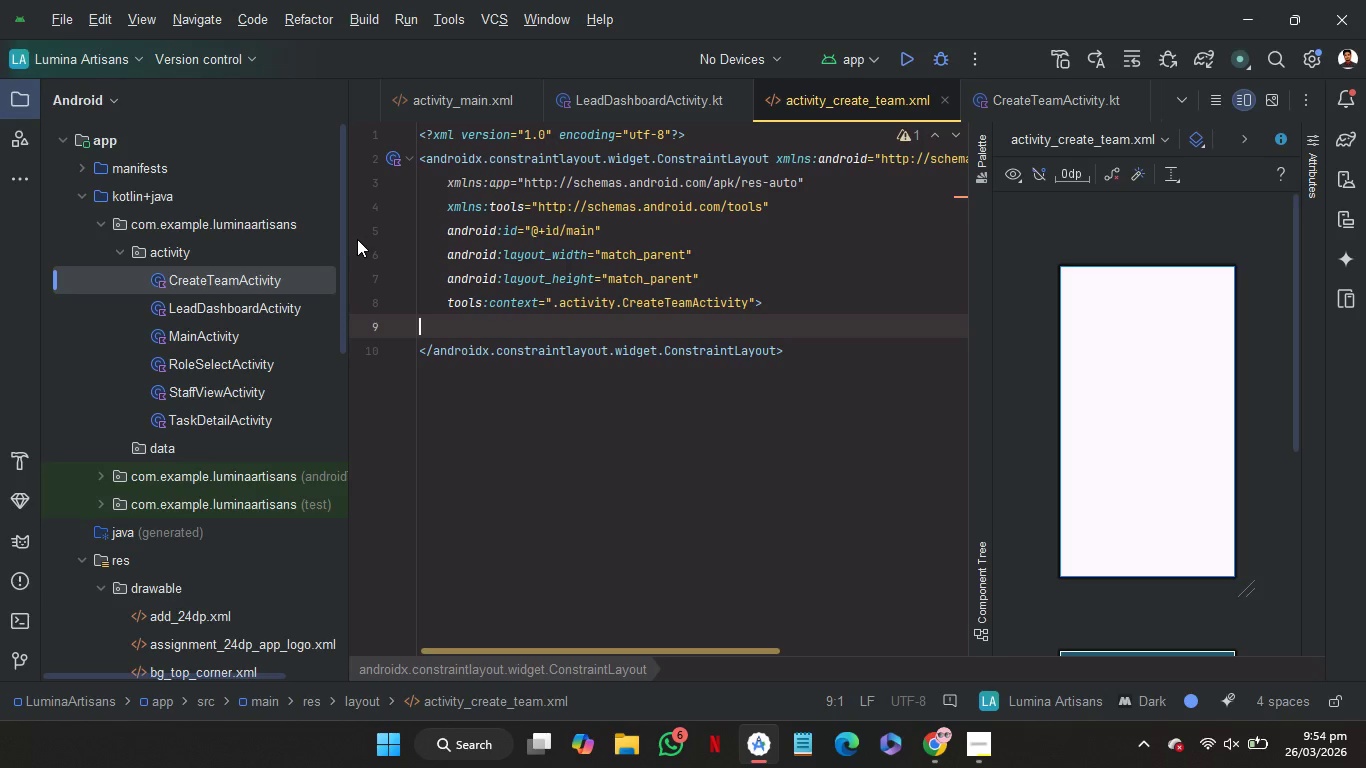 
mouse_move([770, 710])
 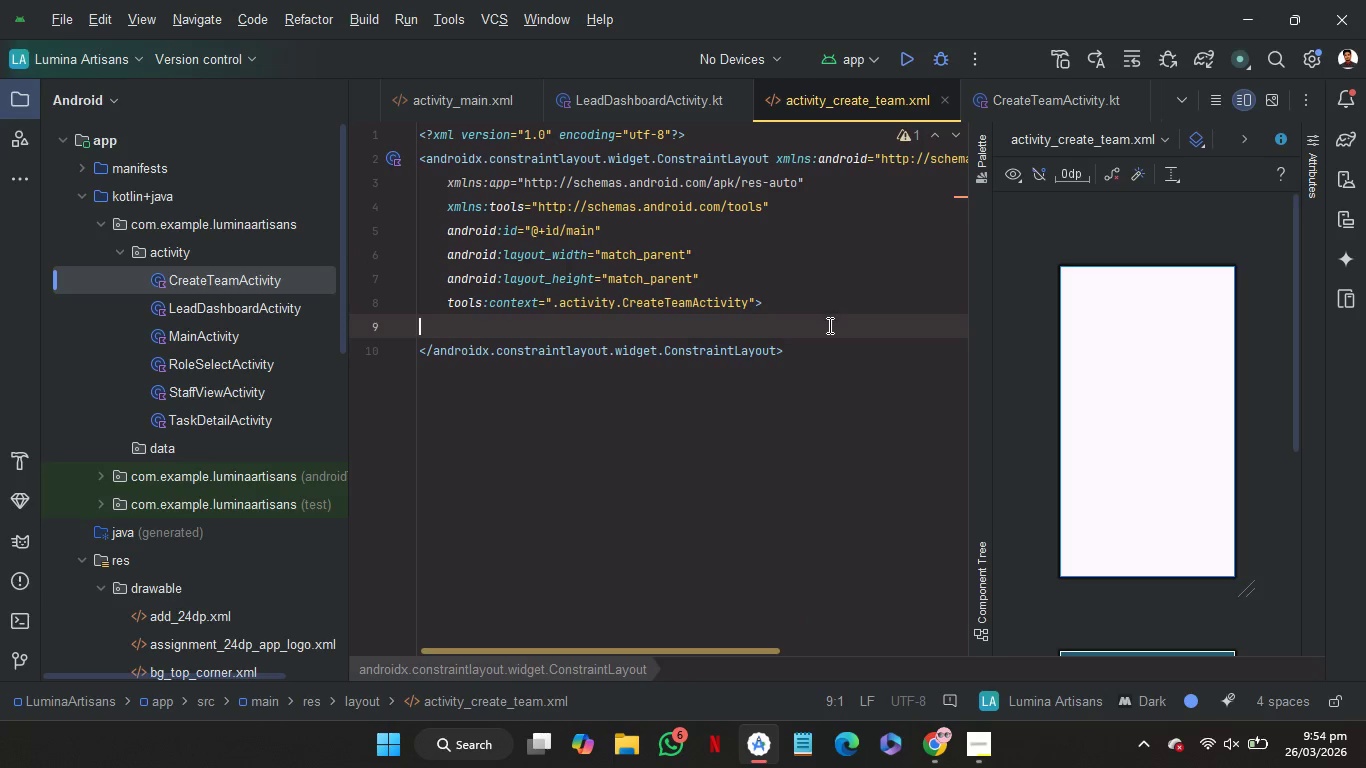 
left_click([828, 325])
 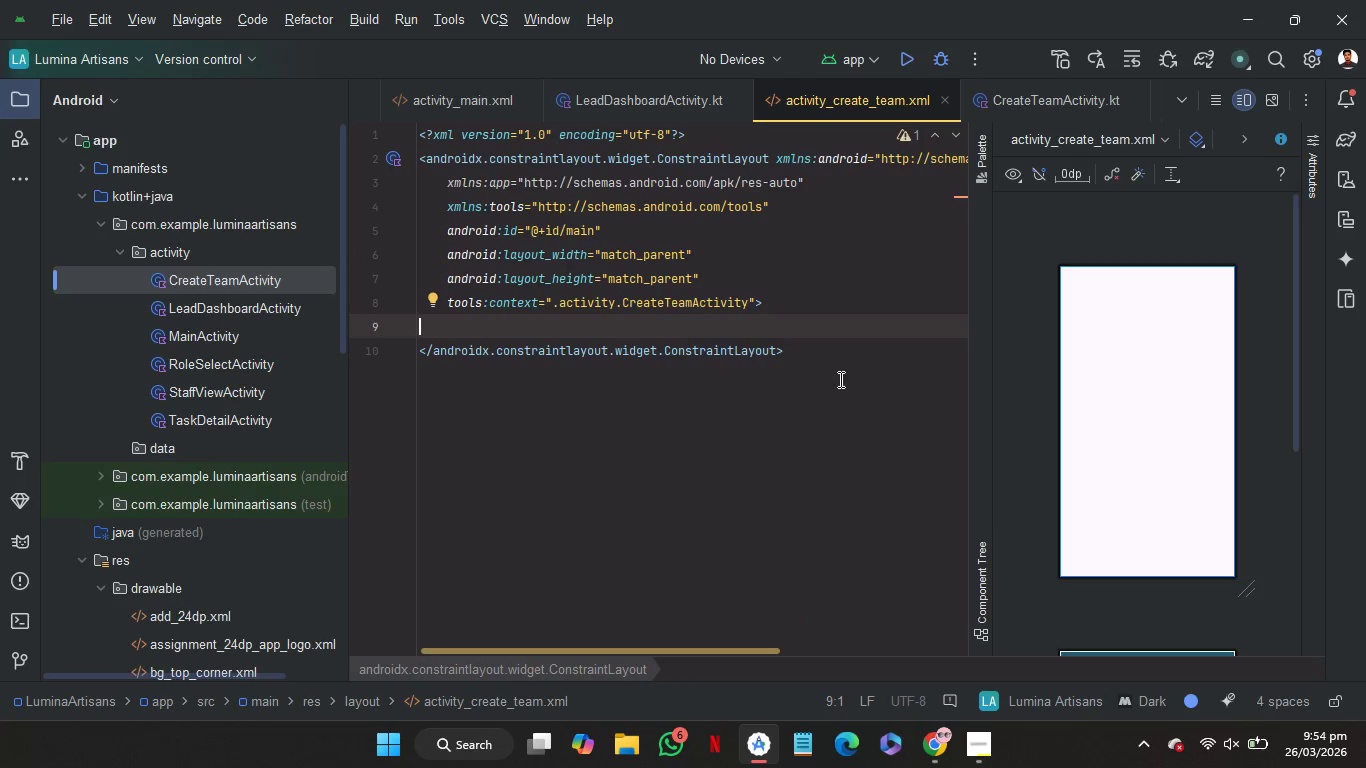 
left_click([839, 378])
 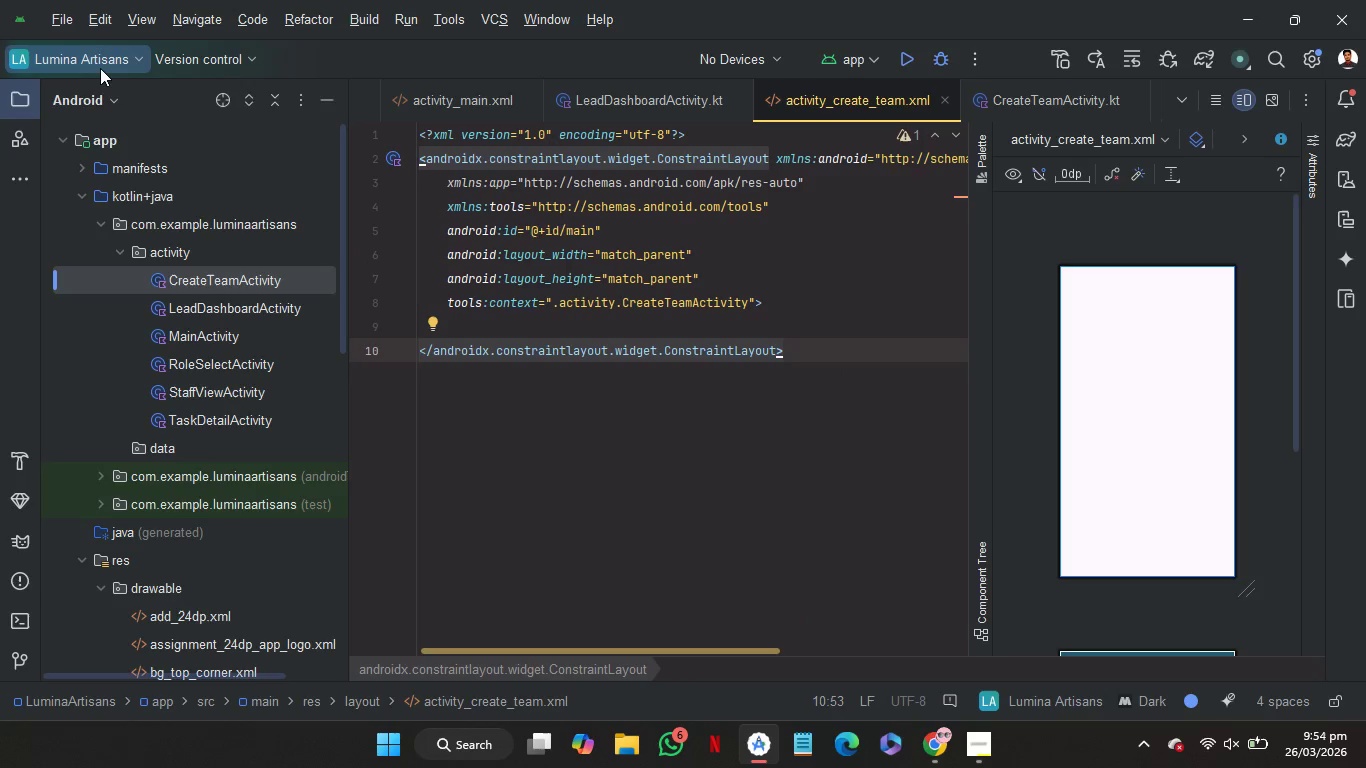 
left_click([97, 65])
 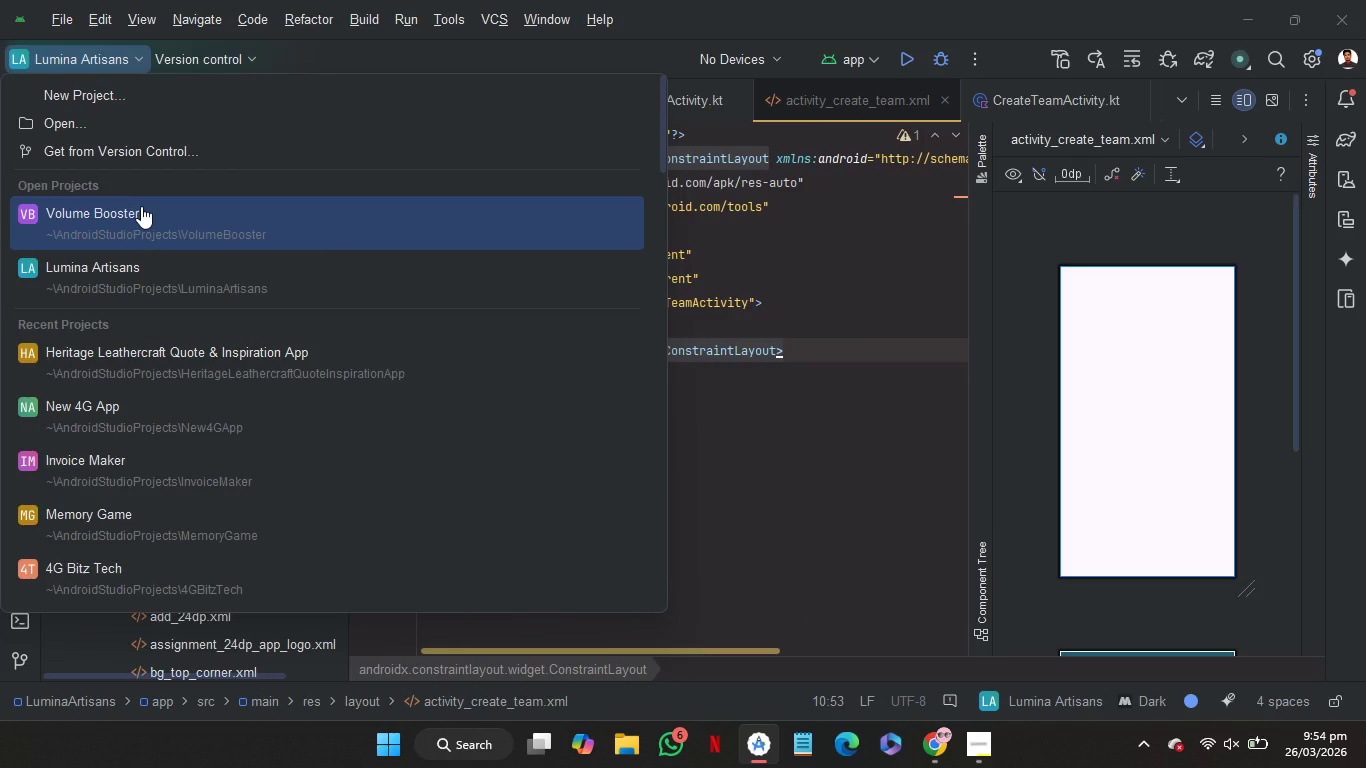 
left_click([141, 206])
 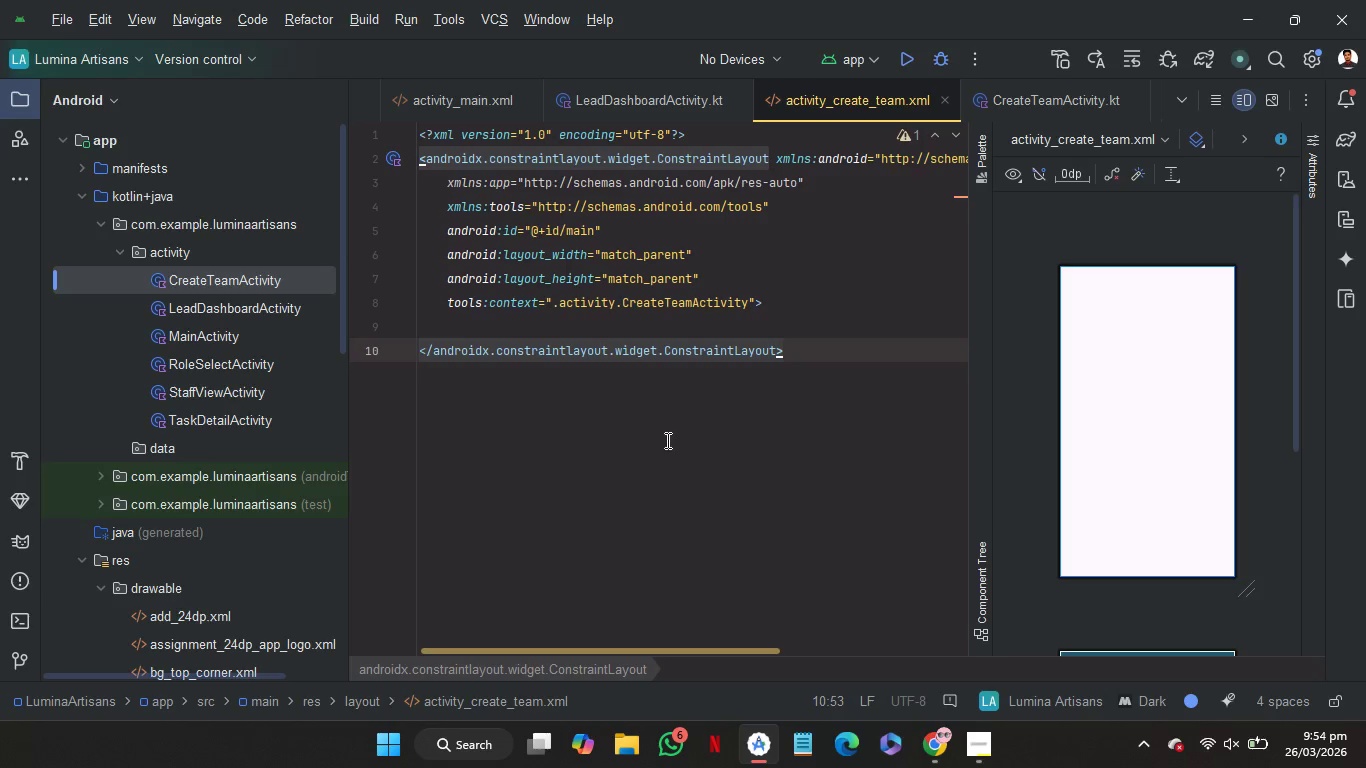 
left_click([703, 440])
 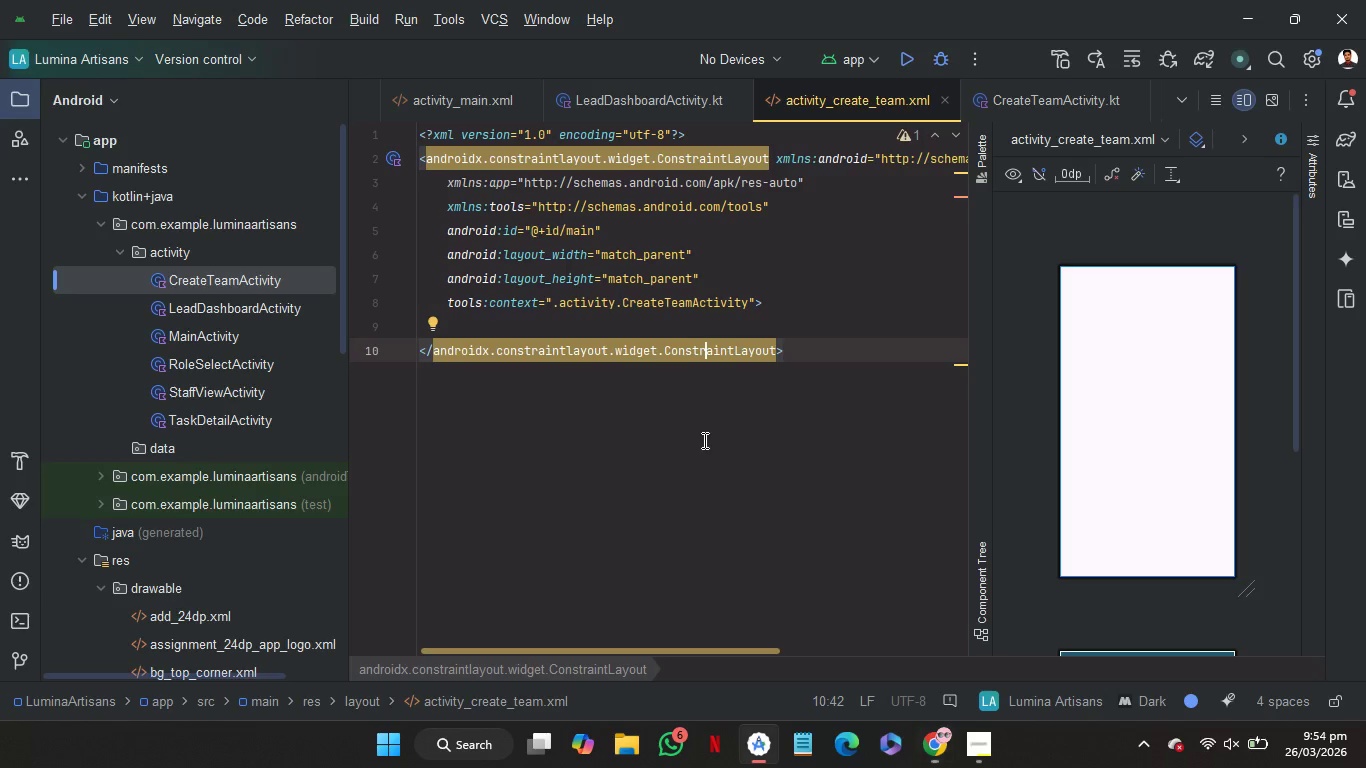 
wait(7.08)
 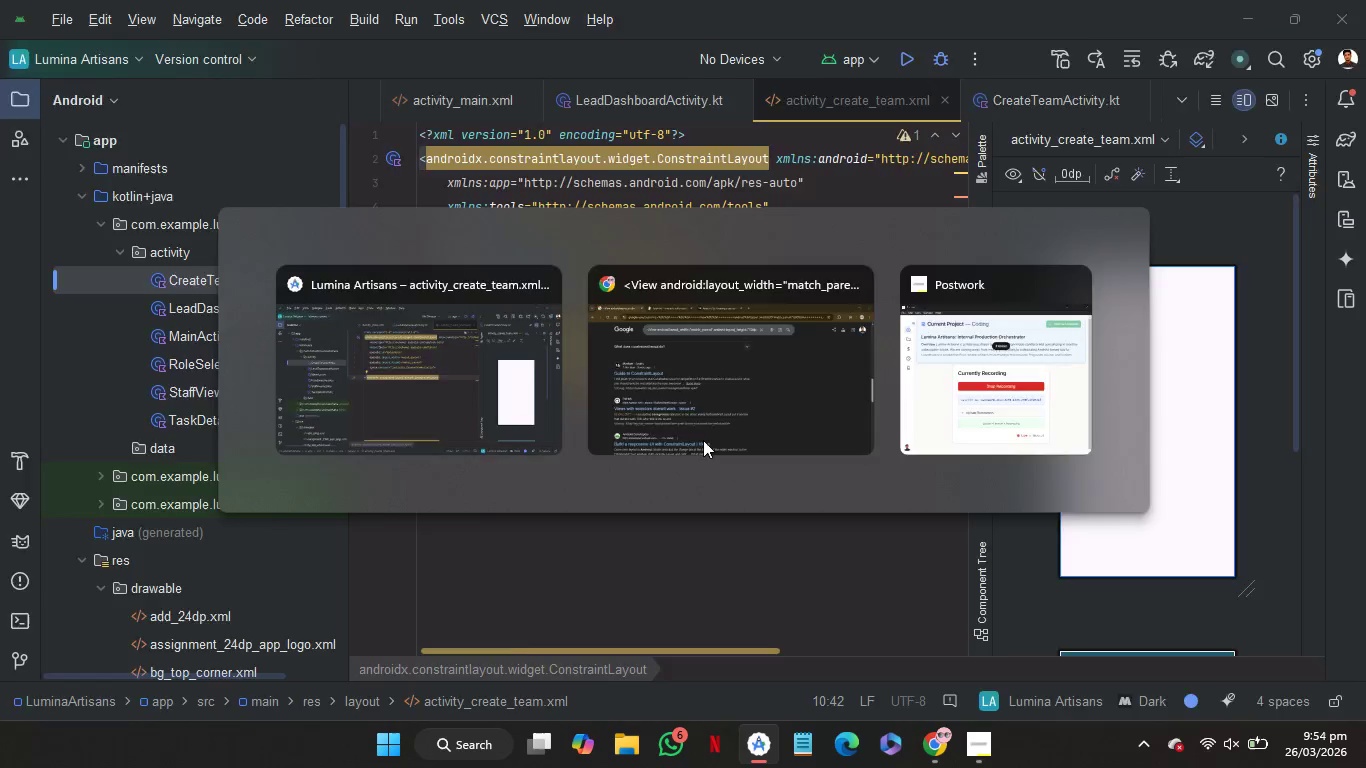 
left_click([84, 59])
 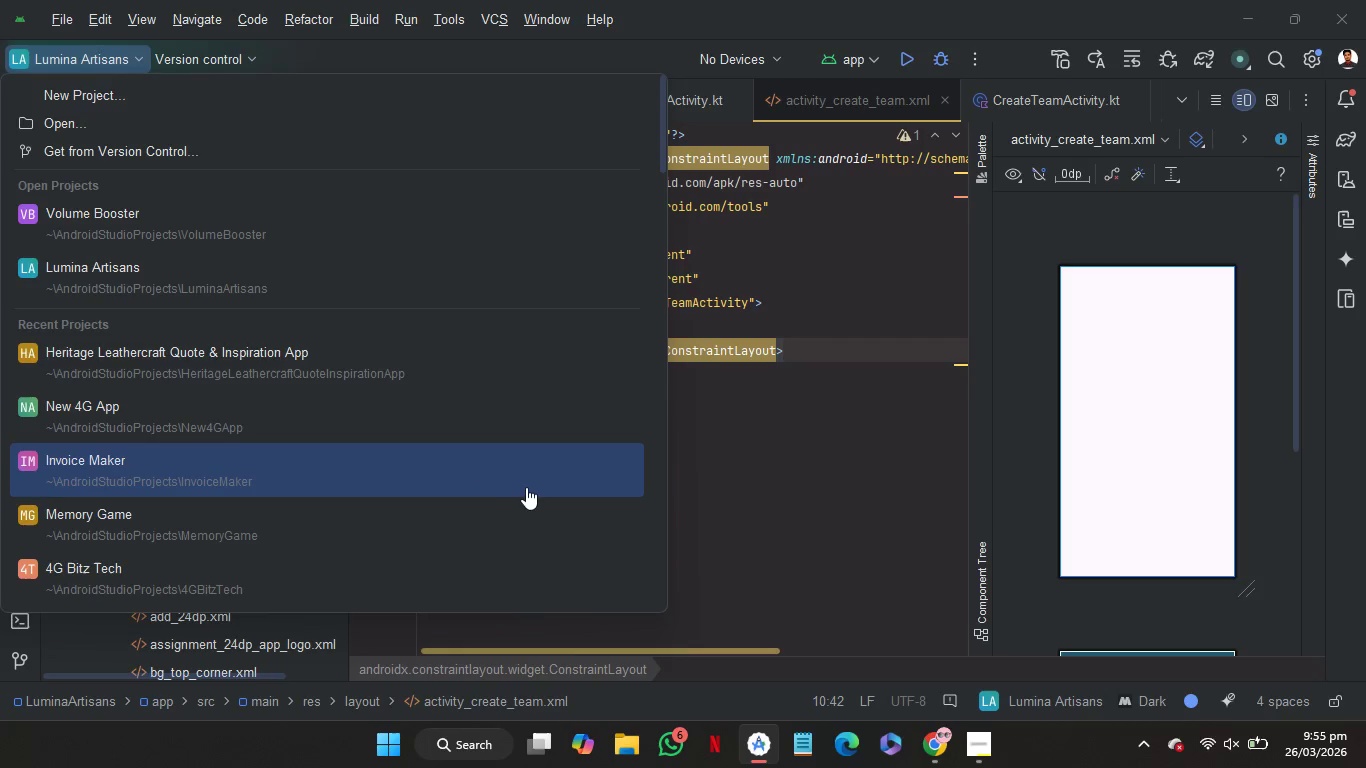 
scroll: coordinate [535, 487], scroll_direction: none, amount: 0.0
 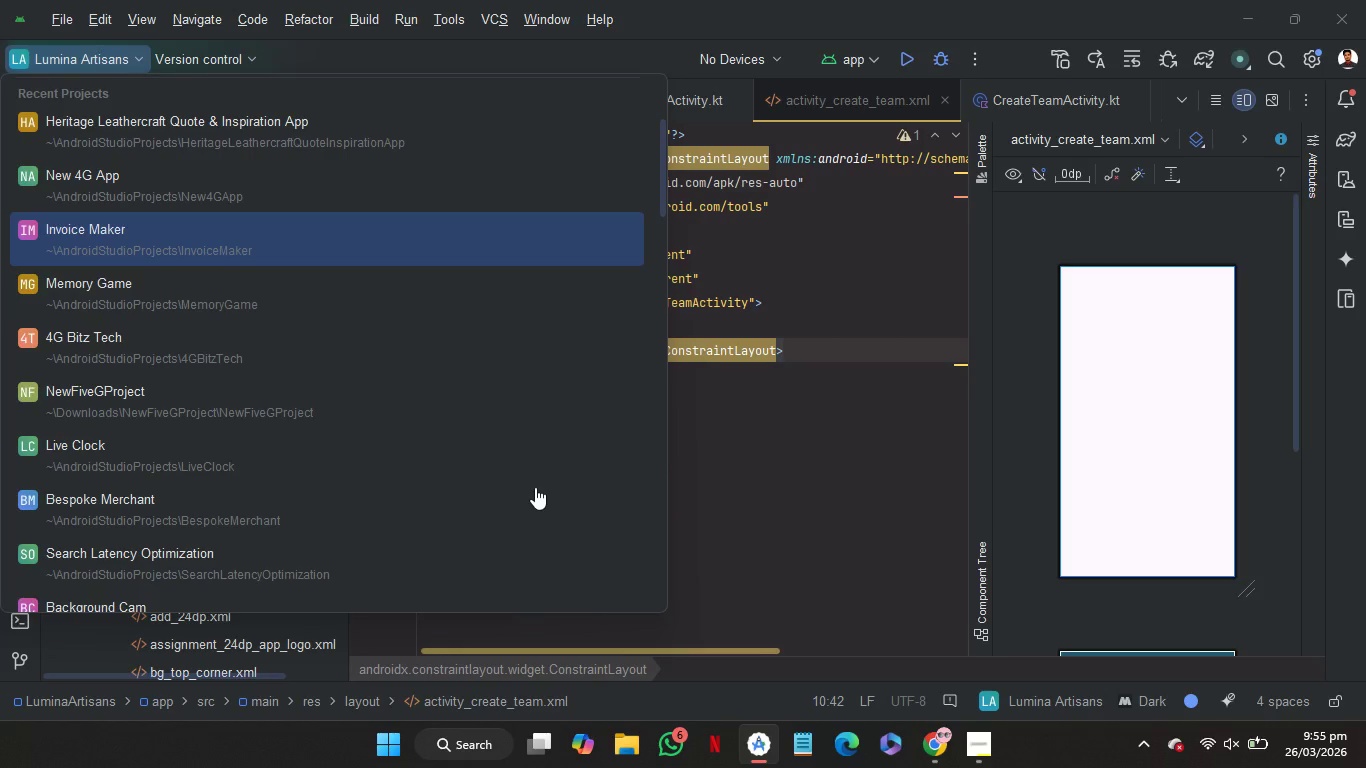 
scroll: coordinate [535, 487], scroll_direction: up, amount: 2.0
 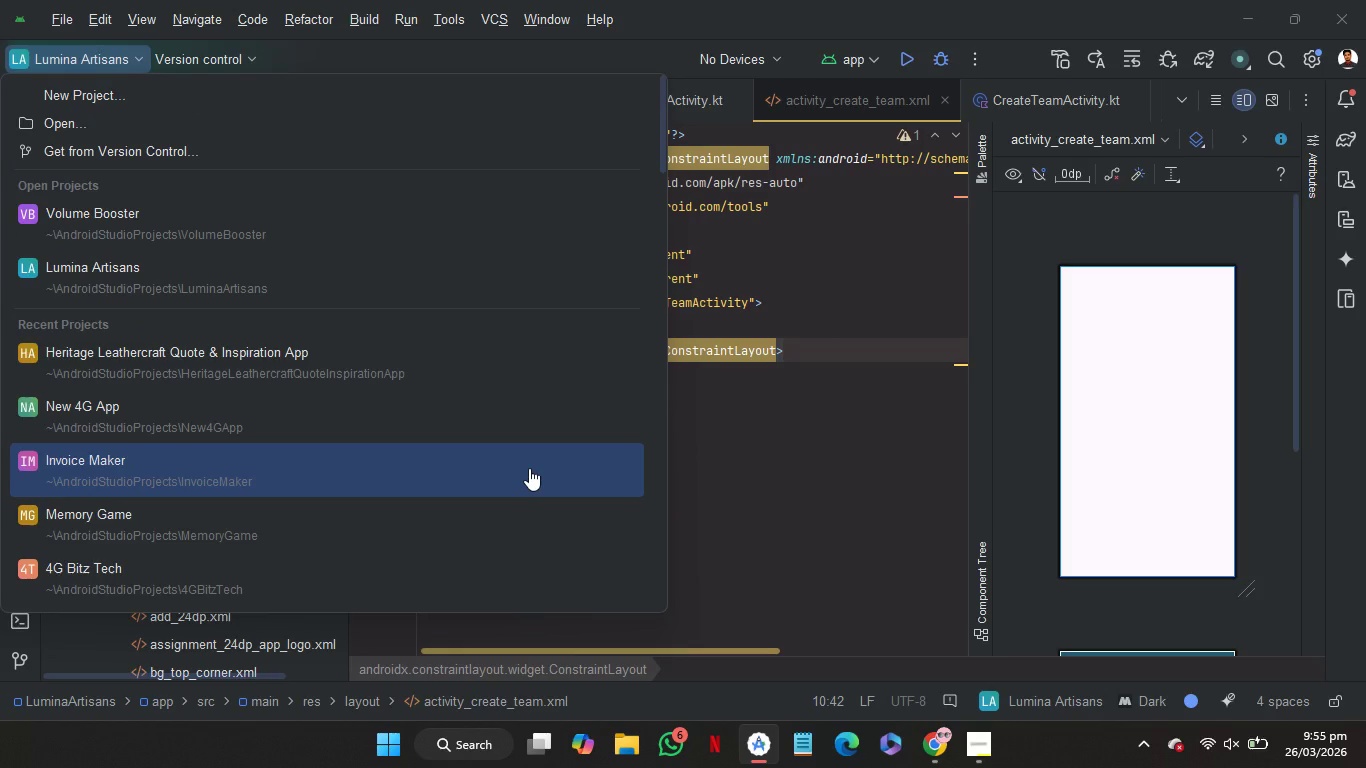 
wait(6.33)
 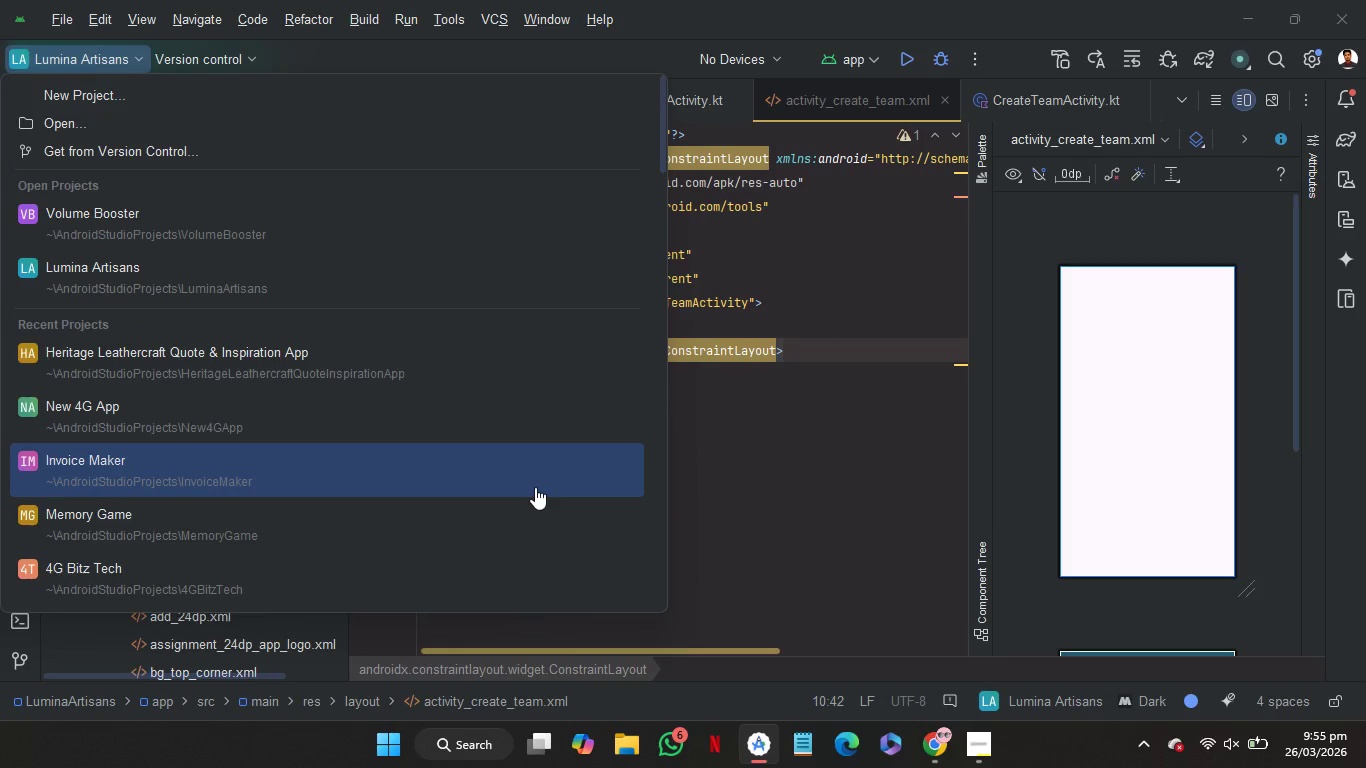 
left_click([518, 467])
 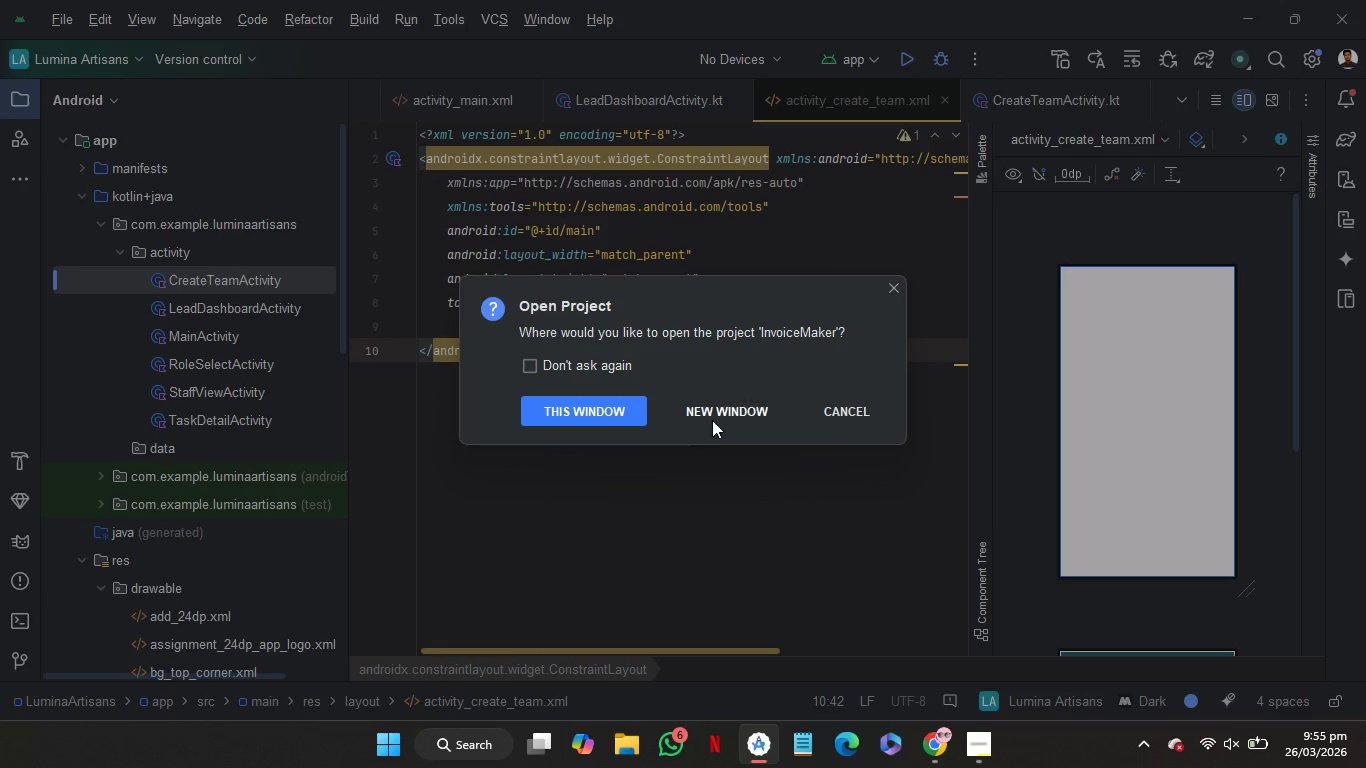 
left_click([721, 408])
 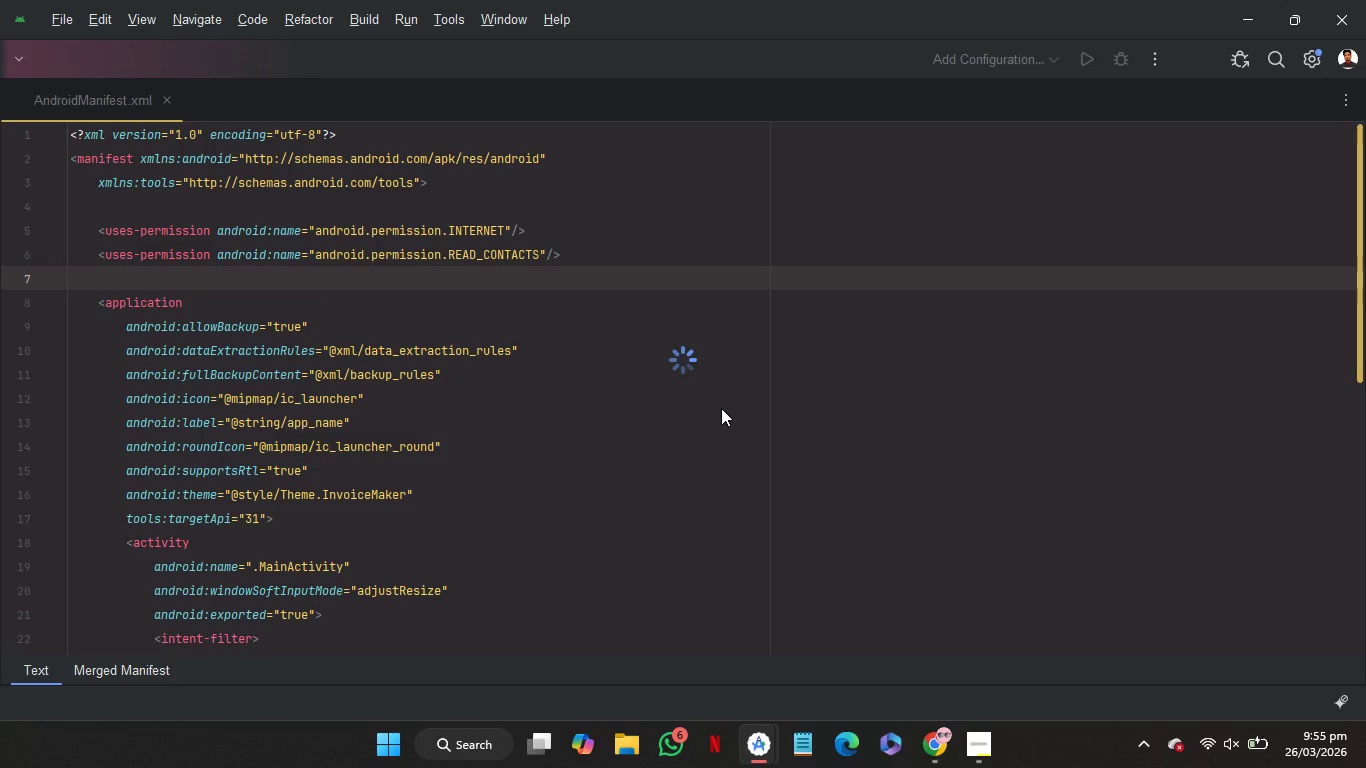 
left_click([1309, 94])
 